 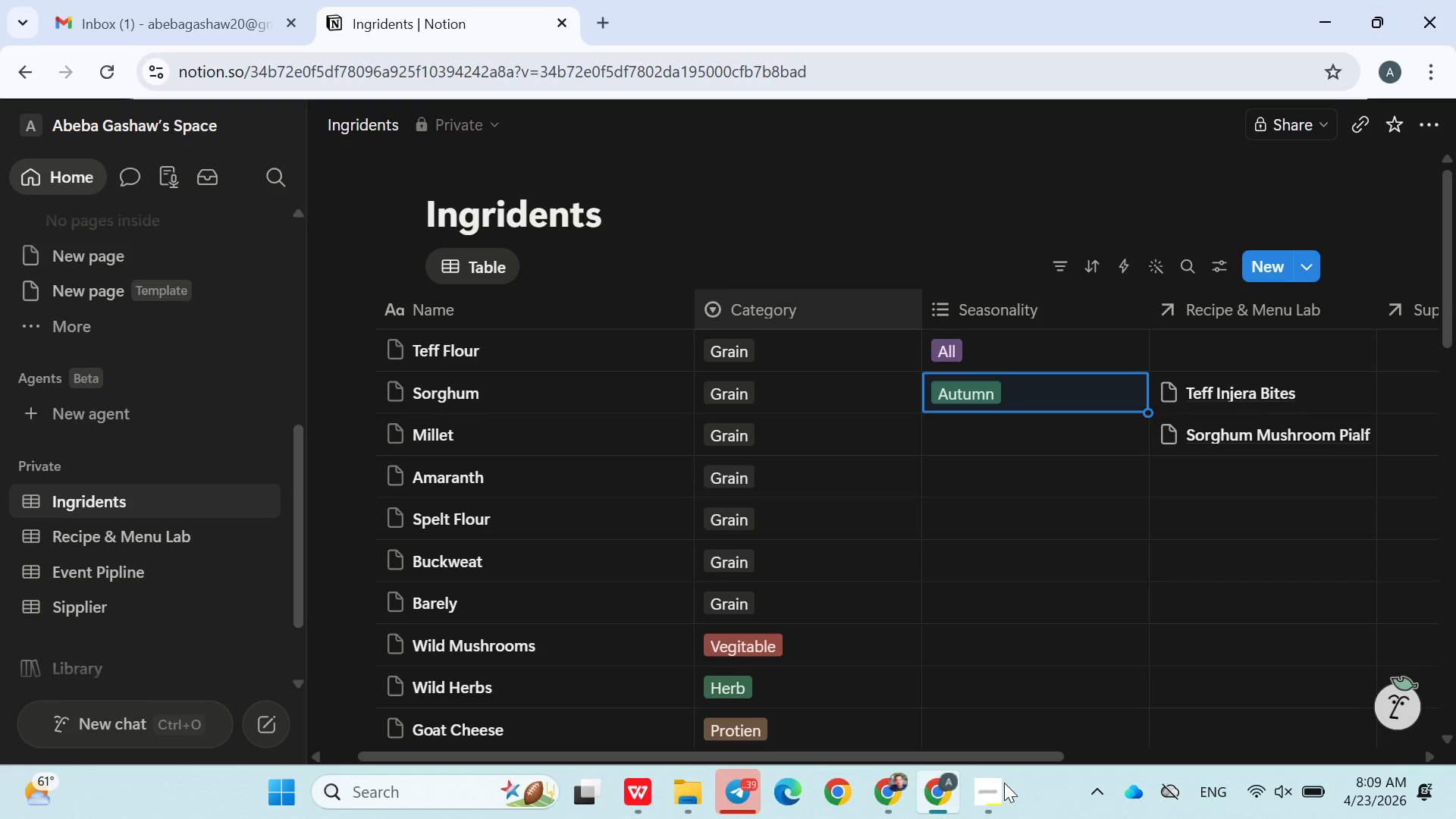 
type(Summer)
 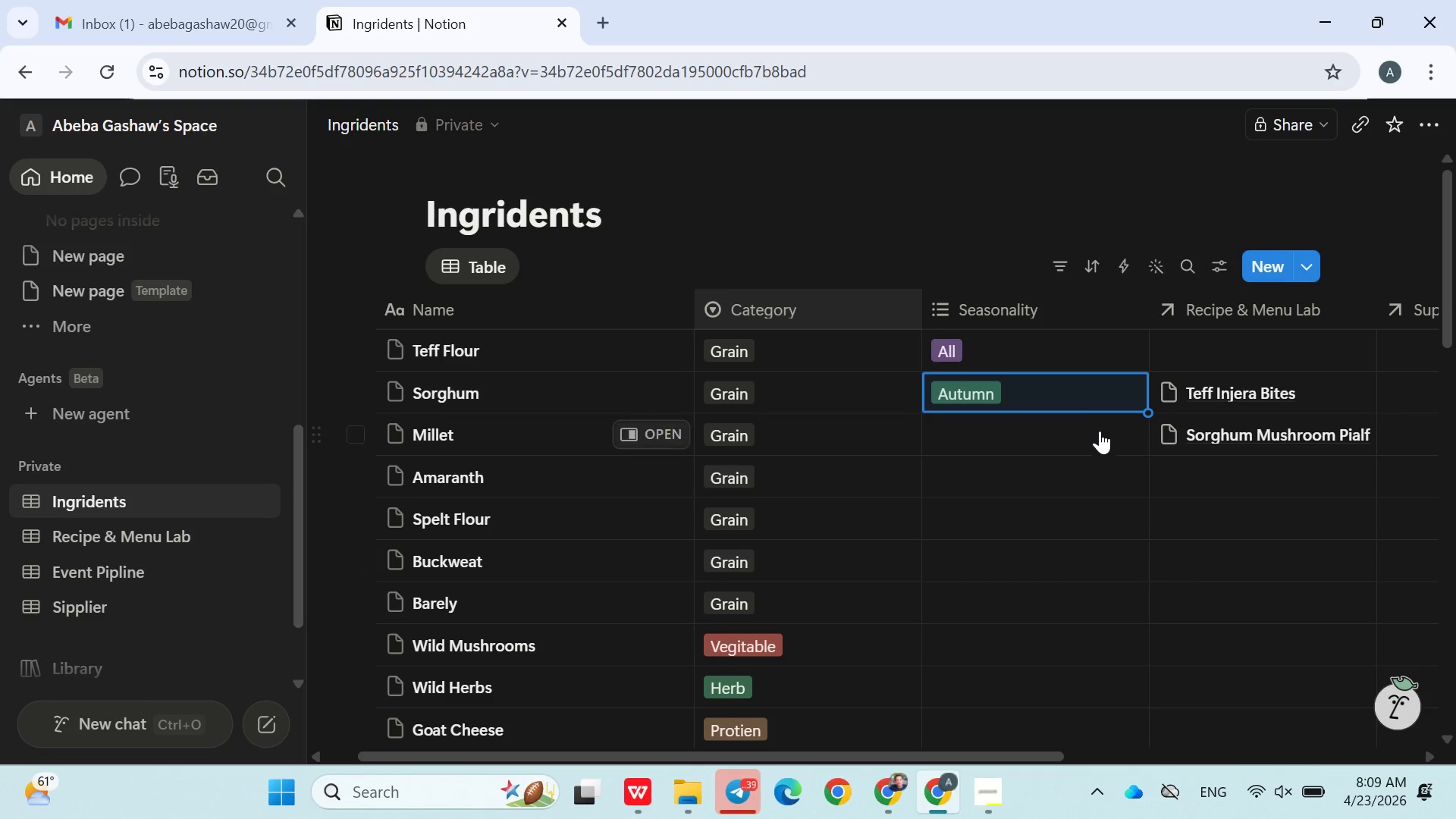 
key(Enter)
 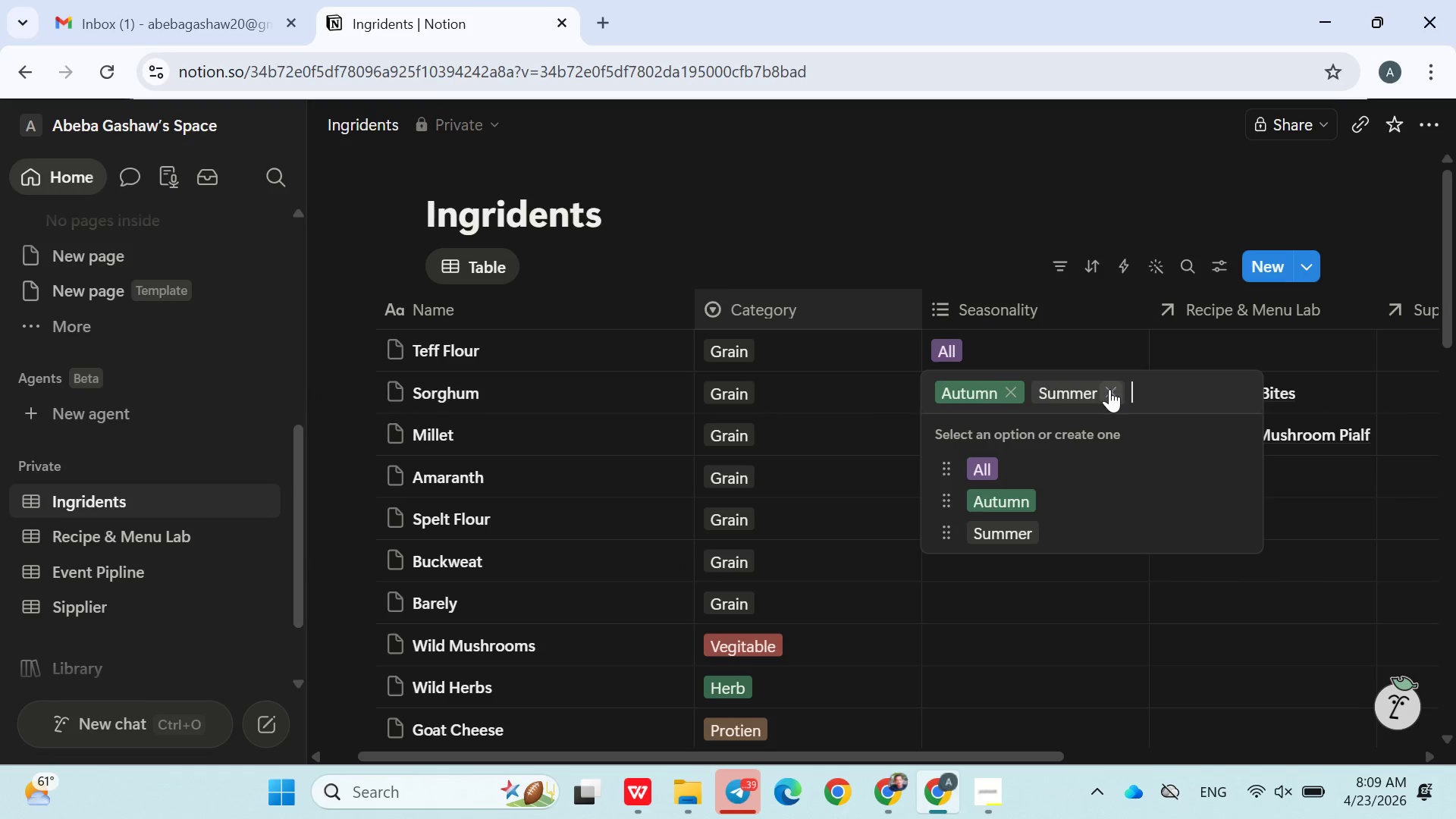 
left_click([1113, 389])
 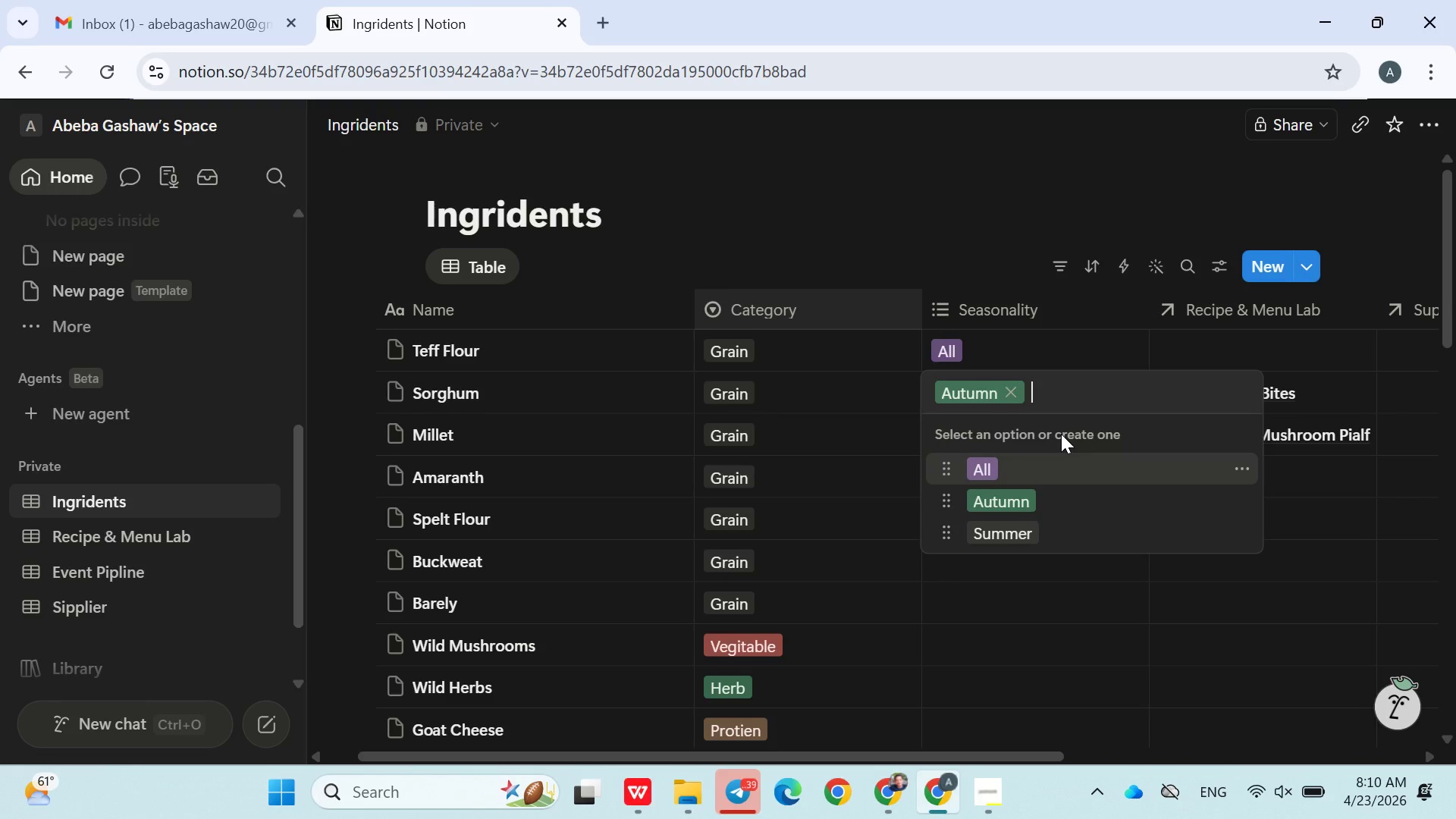 
left_click([857, 447])
 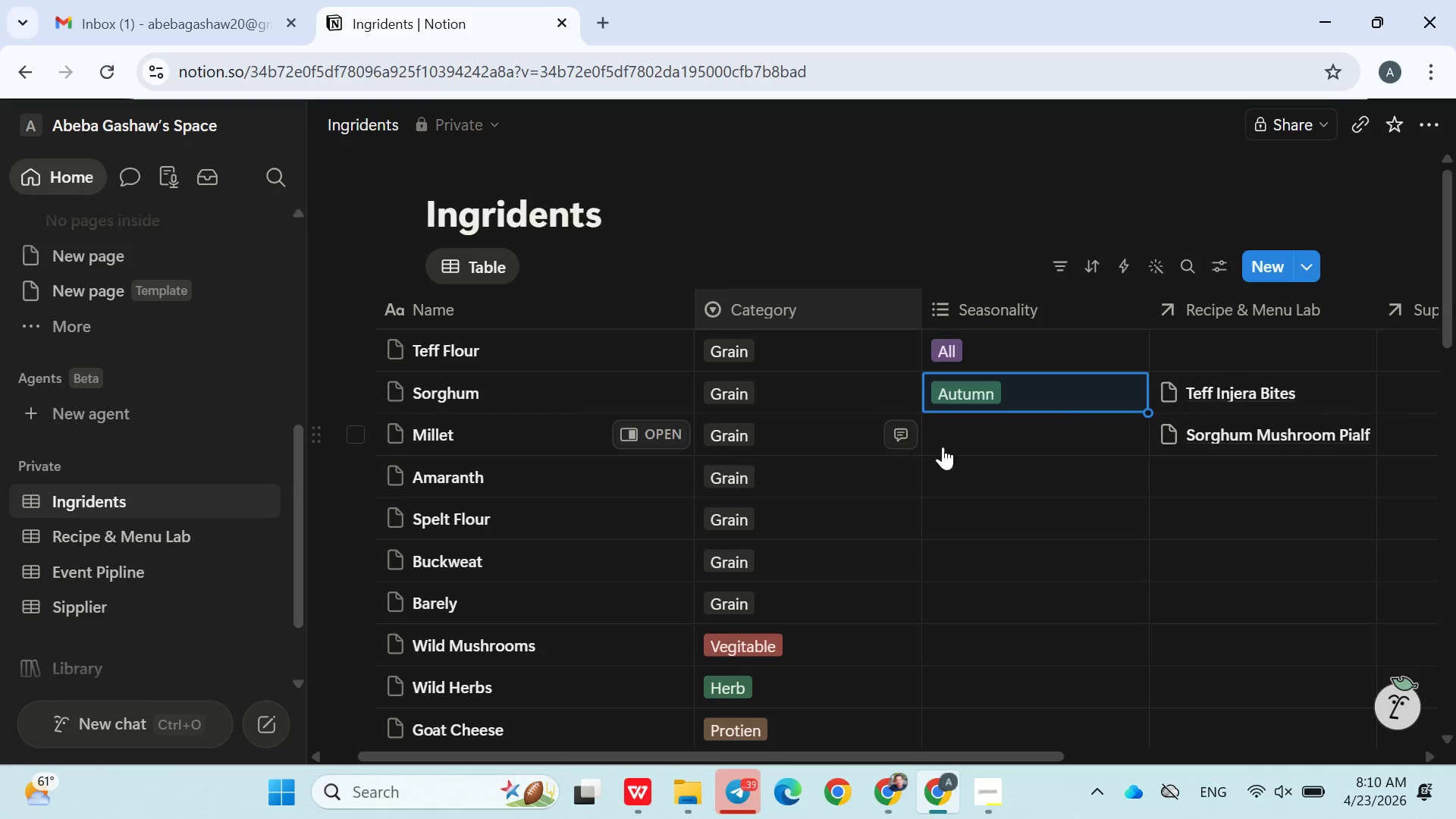 
left_click([981, 443])
 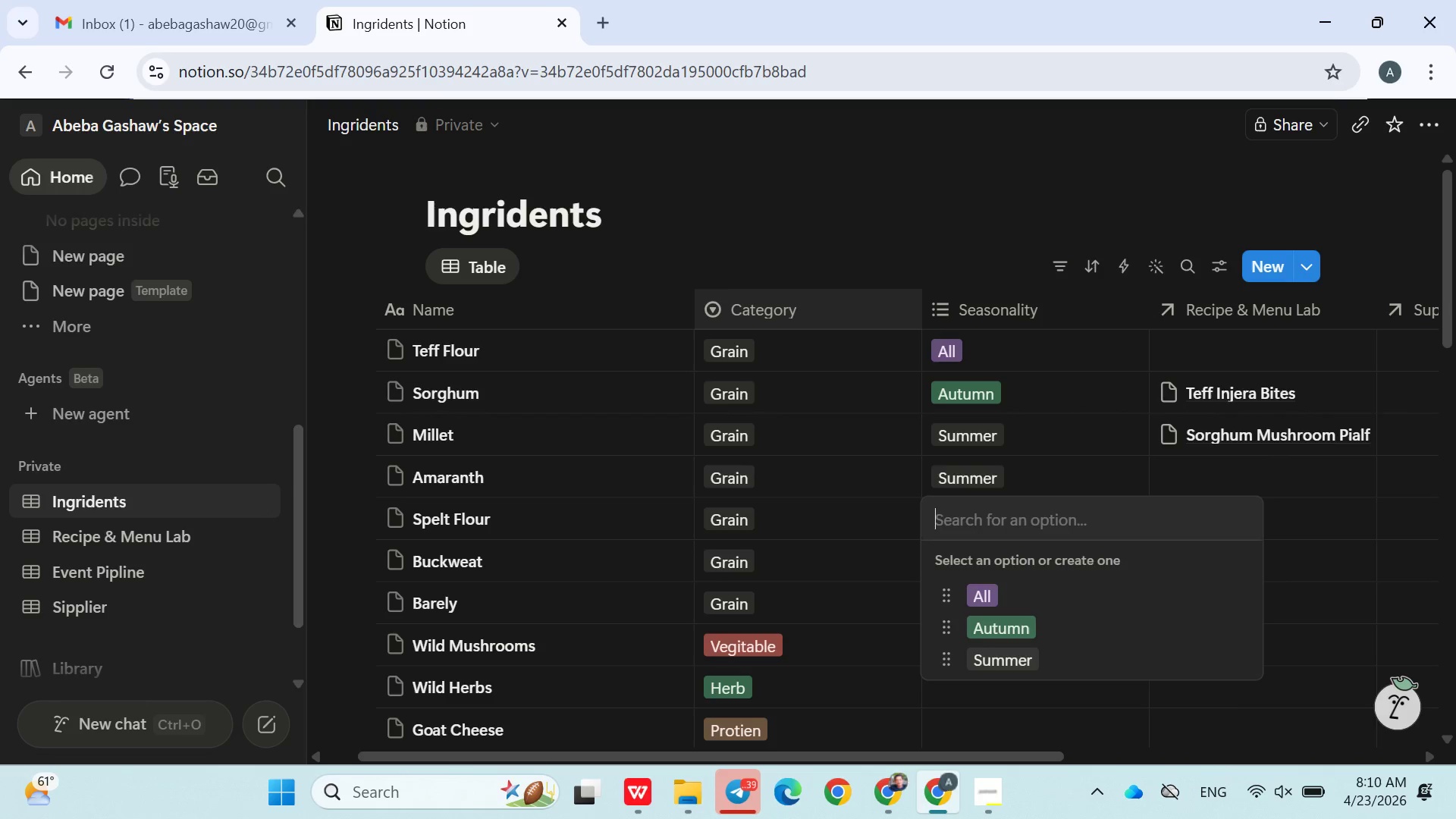 
wait(22.75)
 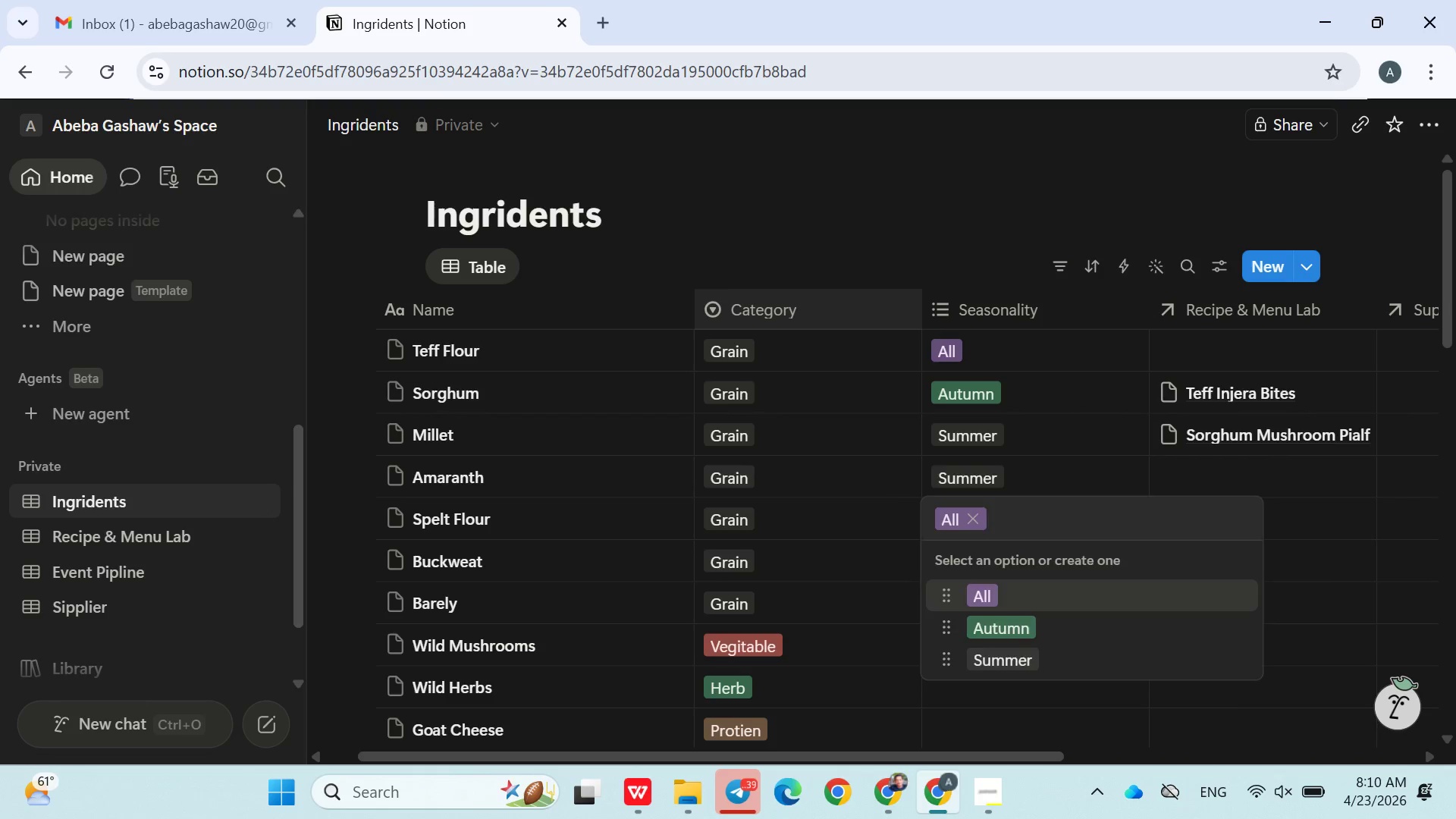 
type(Winter)
 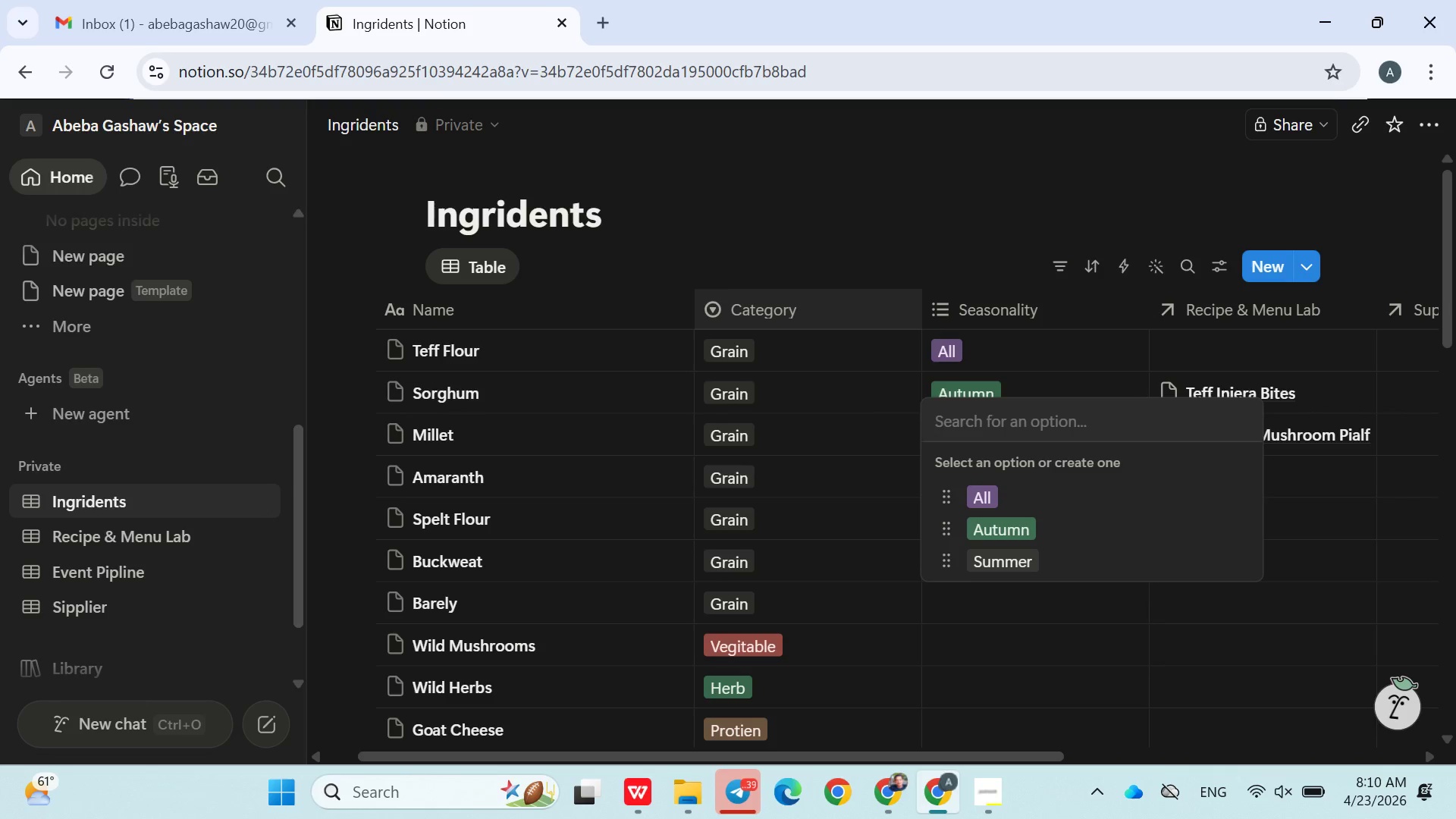 
left_click([988, 566])
 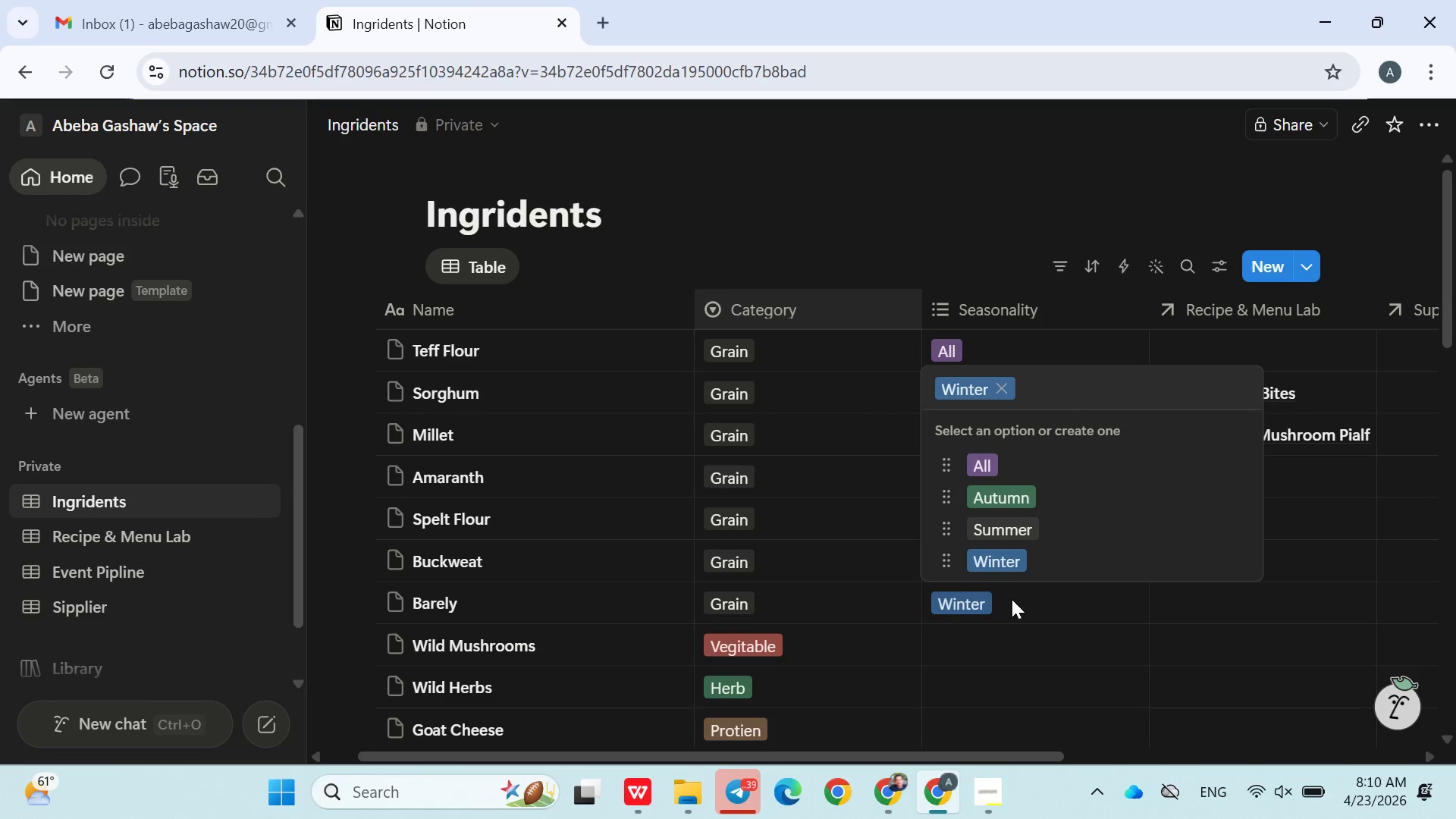 
left_click([1015, 621])
 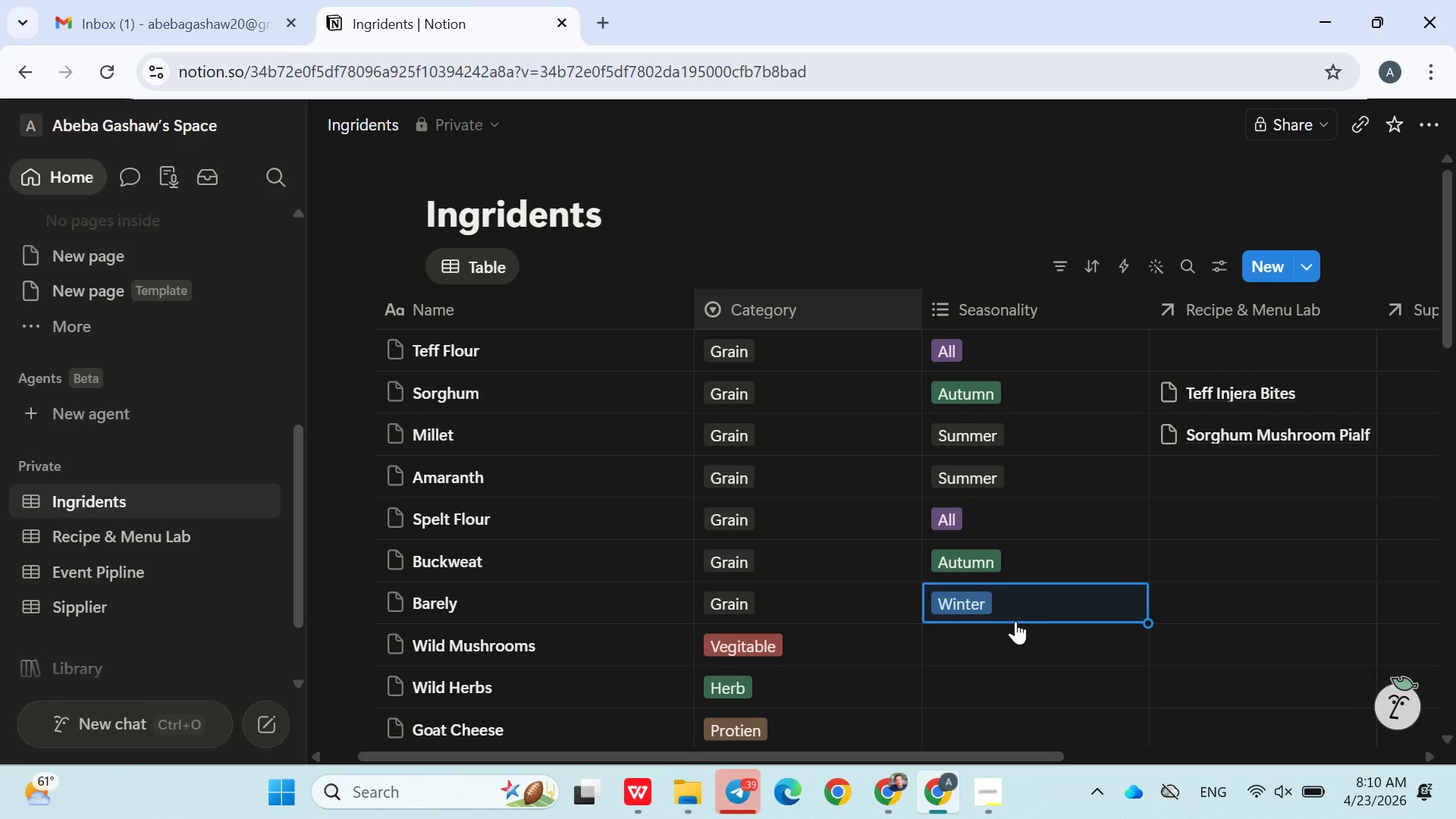 
wait(6.48)
 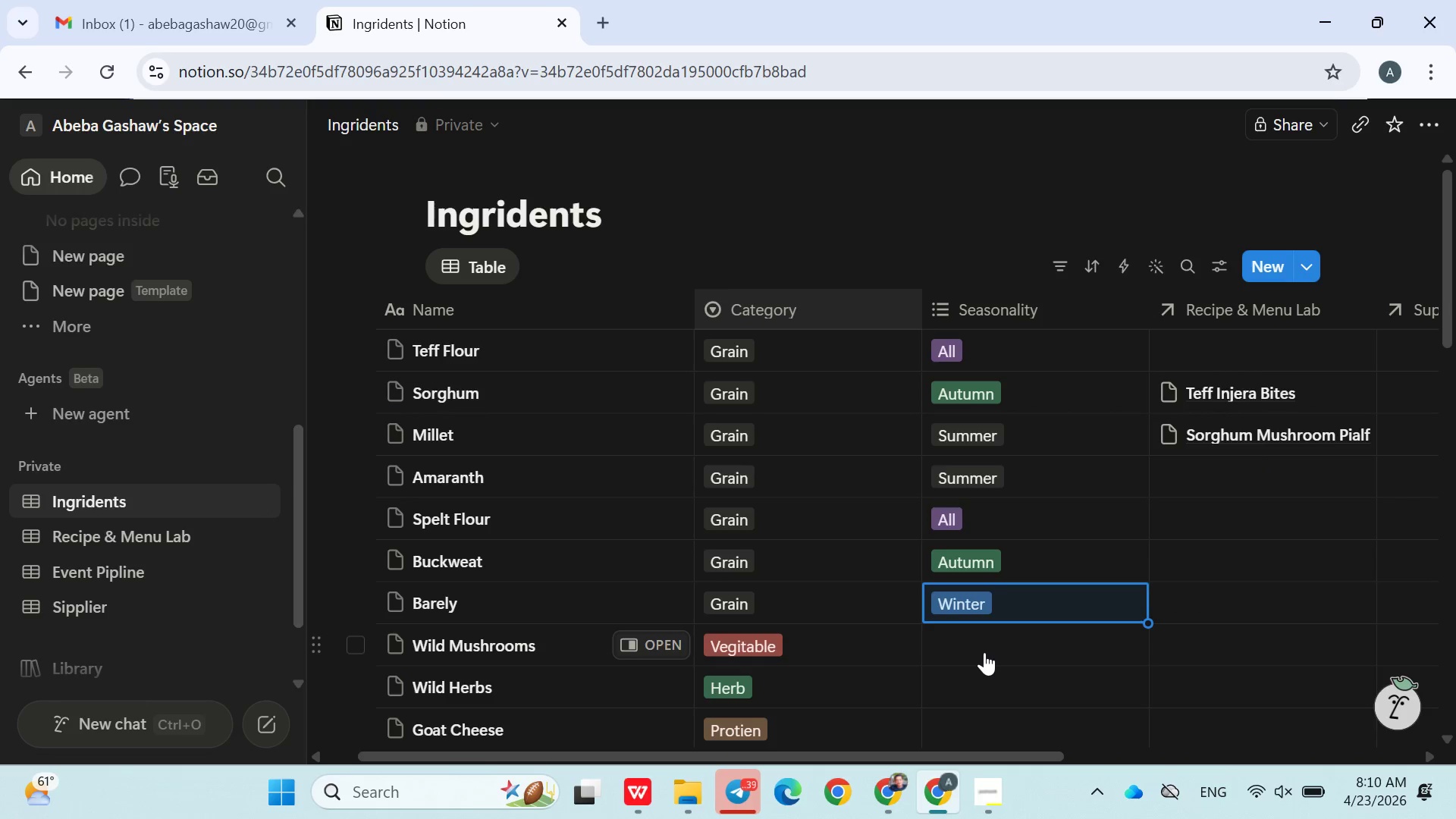 
left_click([984, 652])
 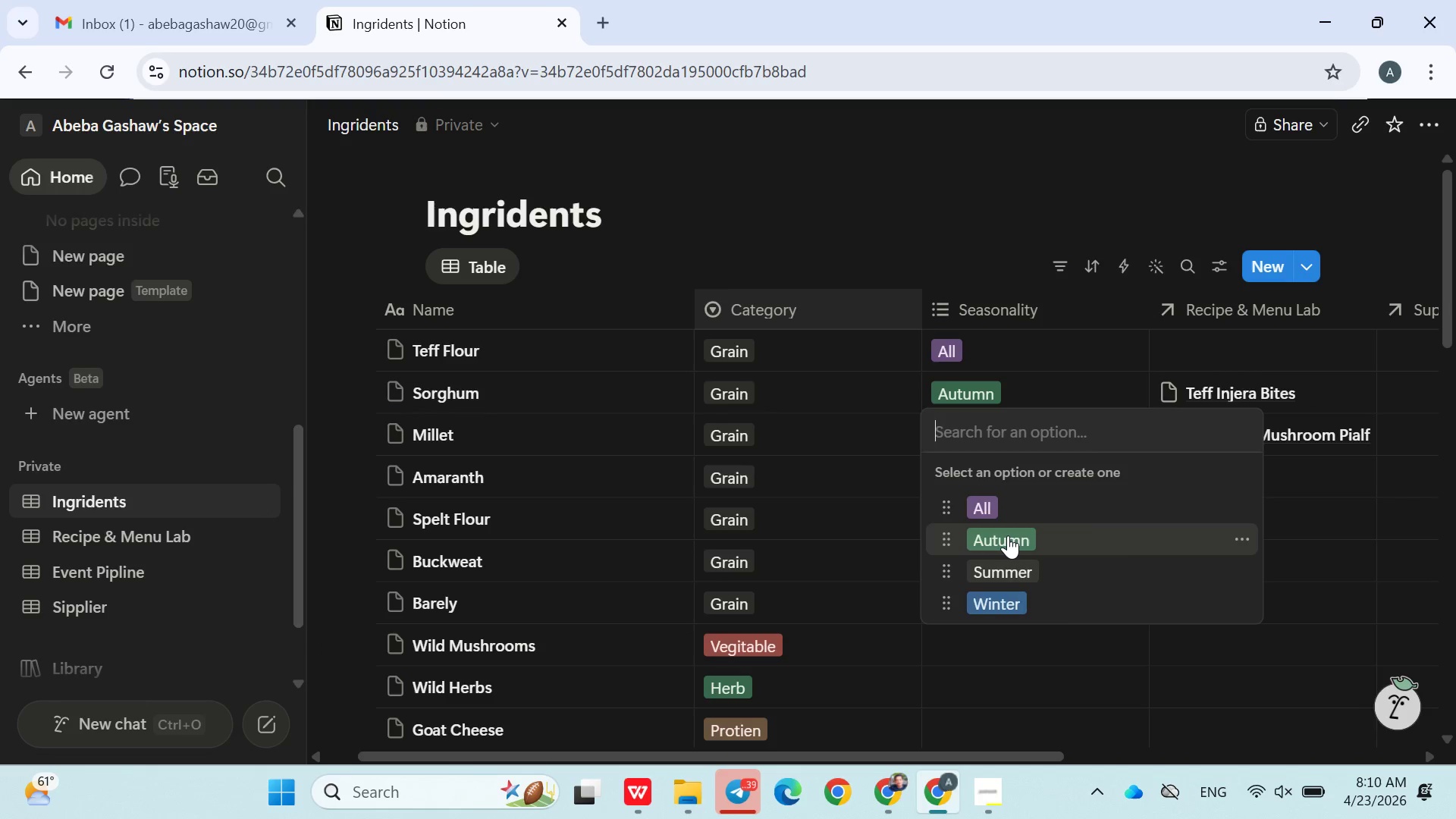 
left_click([1008, 535])
 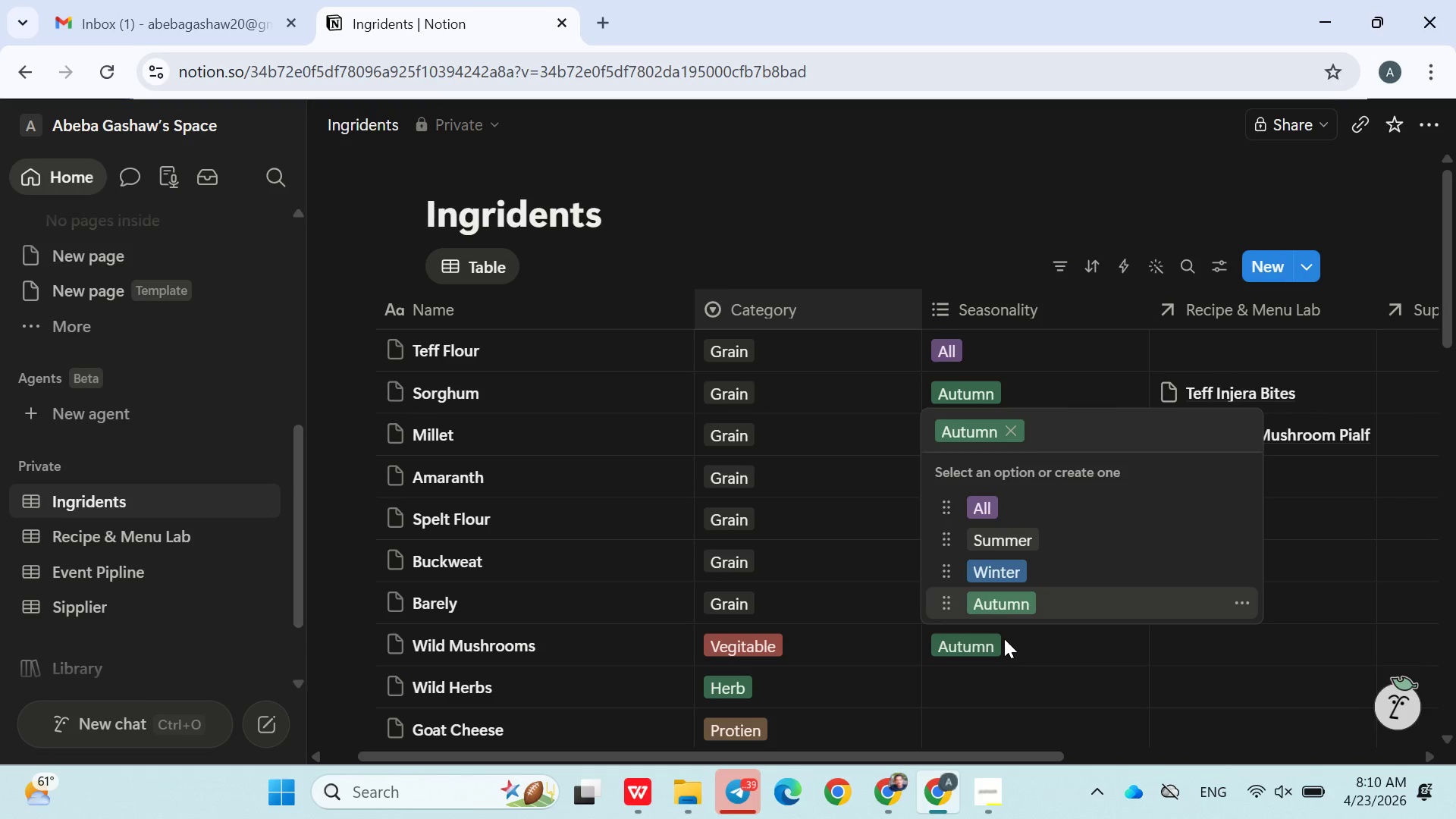 
left_click_drag(start_coordinate=[1008, 535], to_coordinate=[1003, 669])
 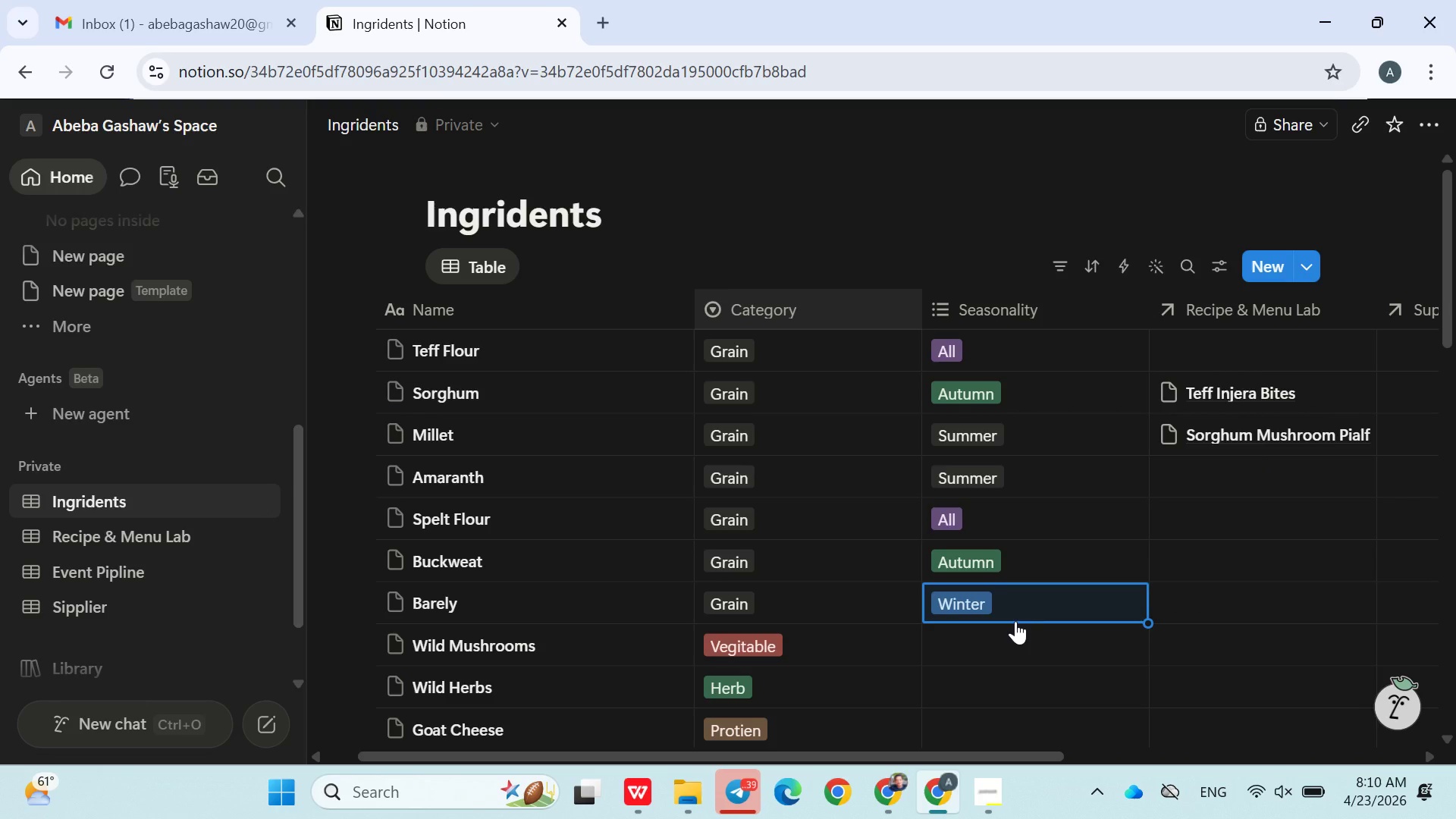 
left_click([1003, 669])
 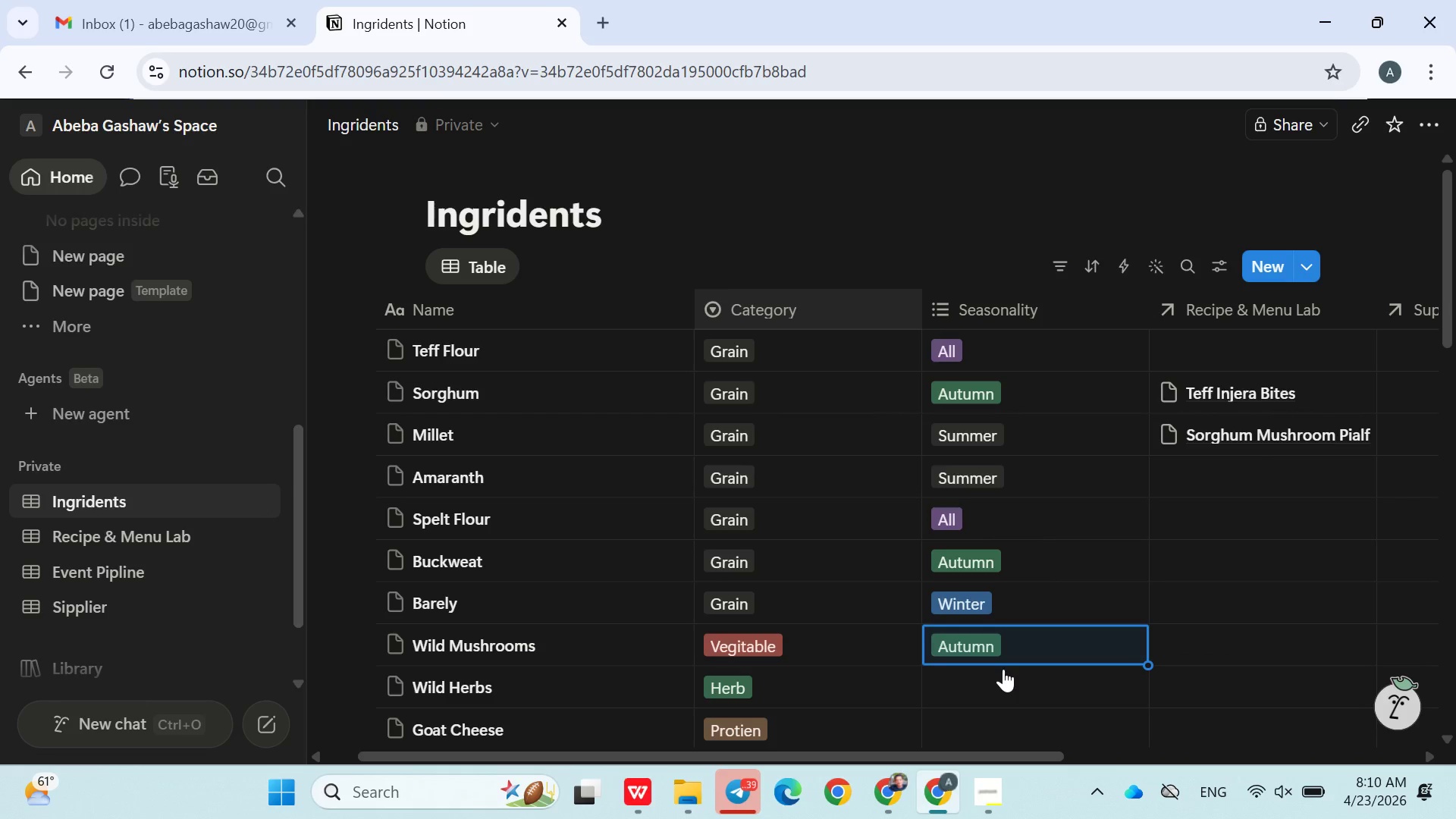 
left_click([996, 679])
 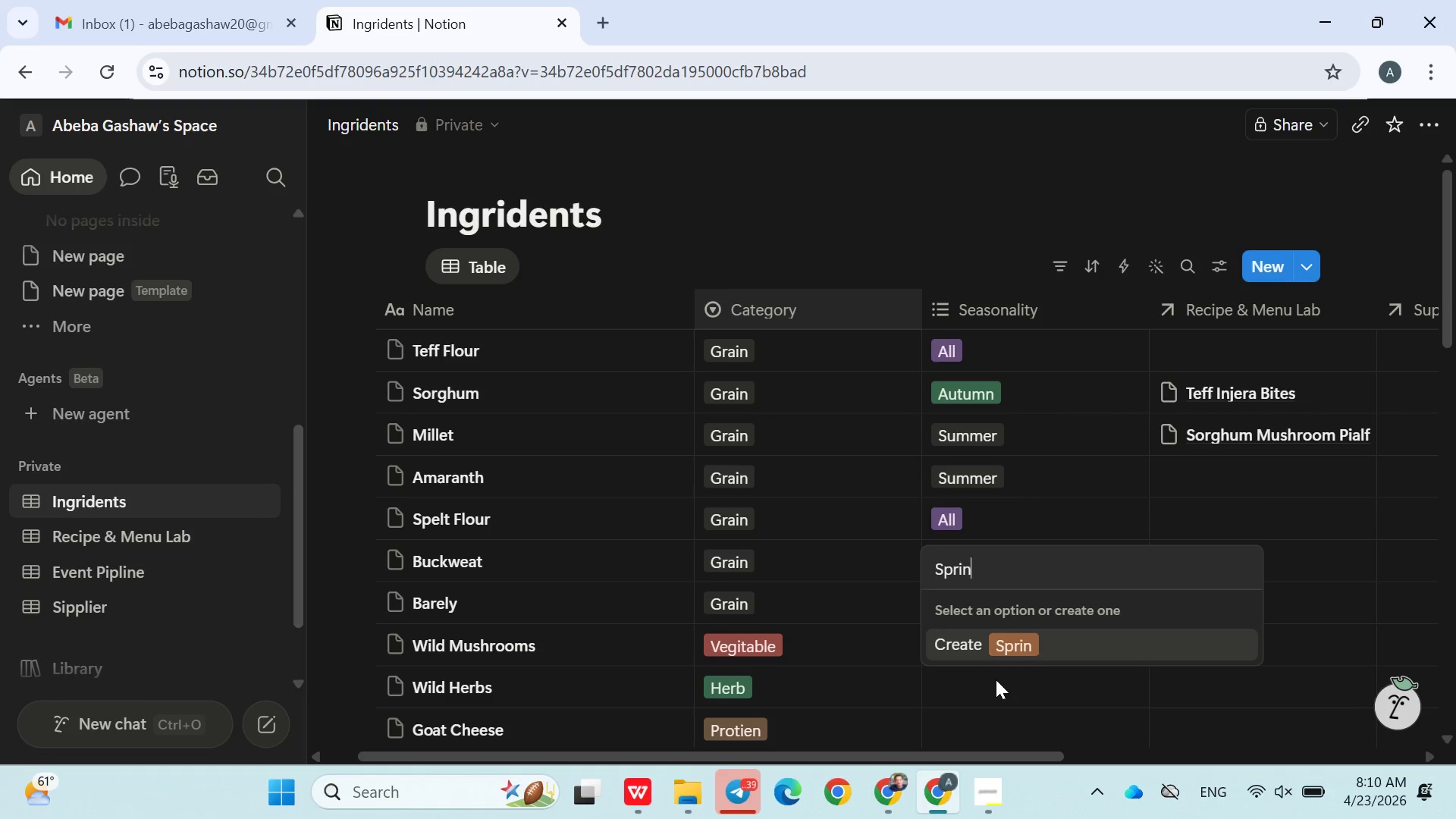 
type(Spring)
 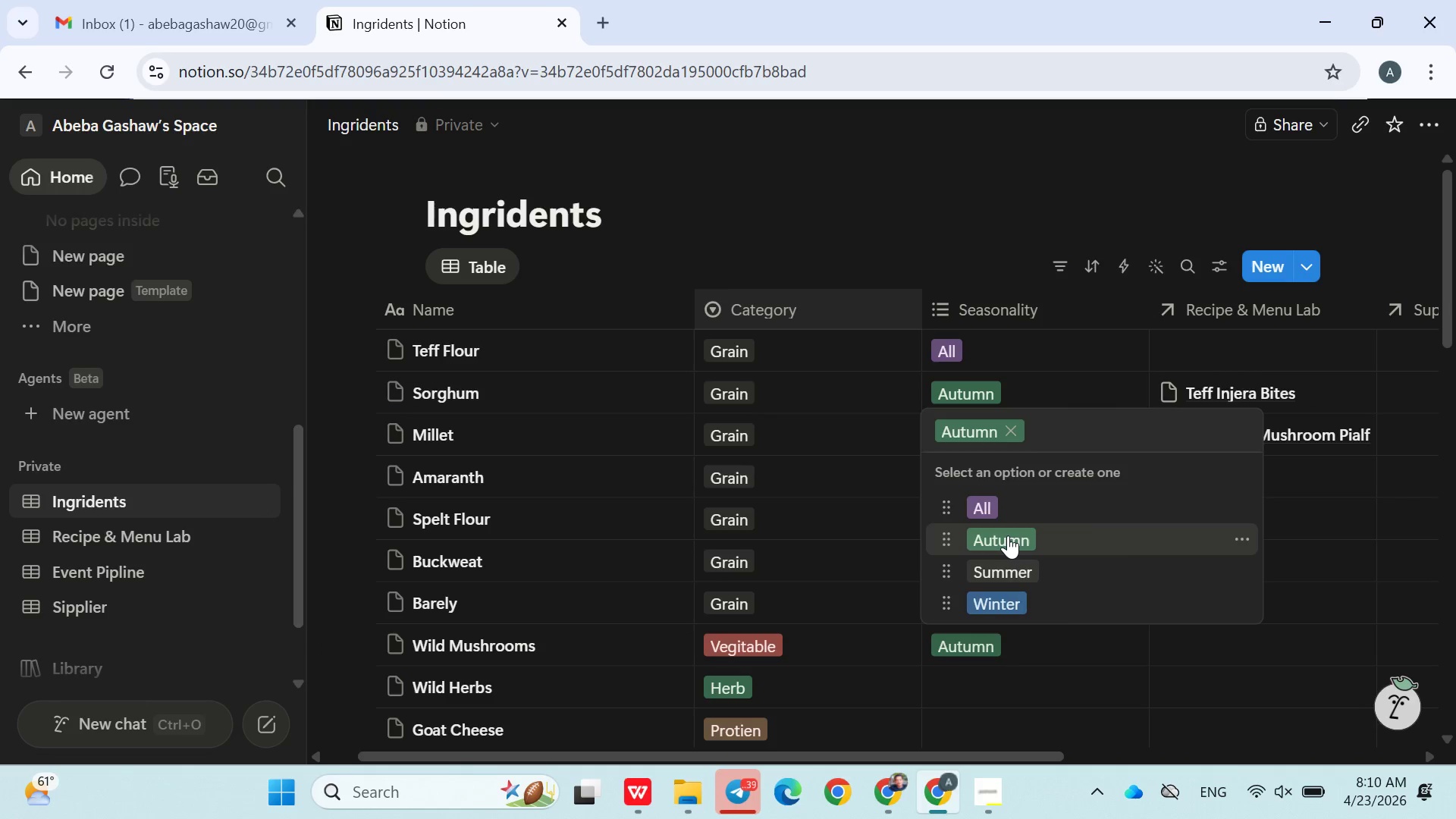 
left_click([1007, 639])
 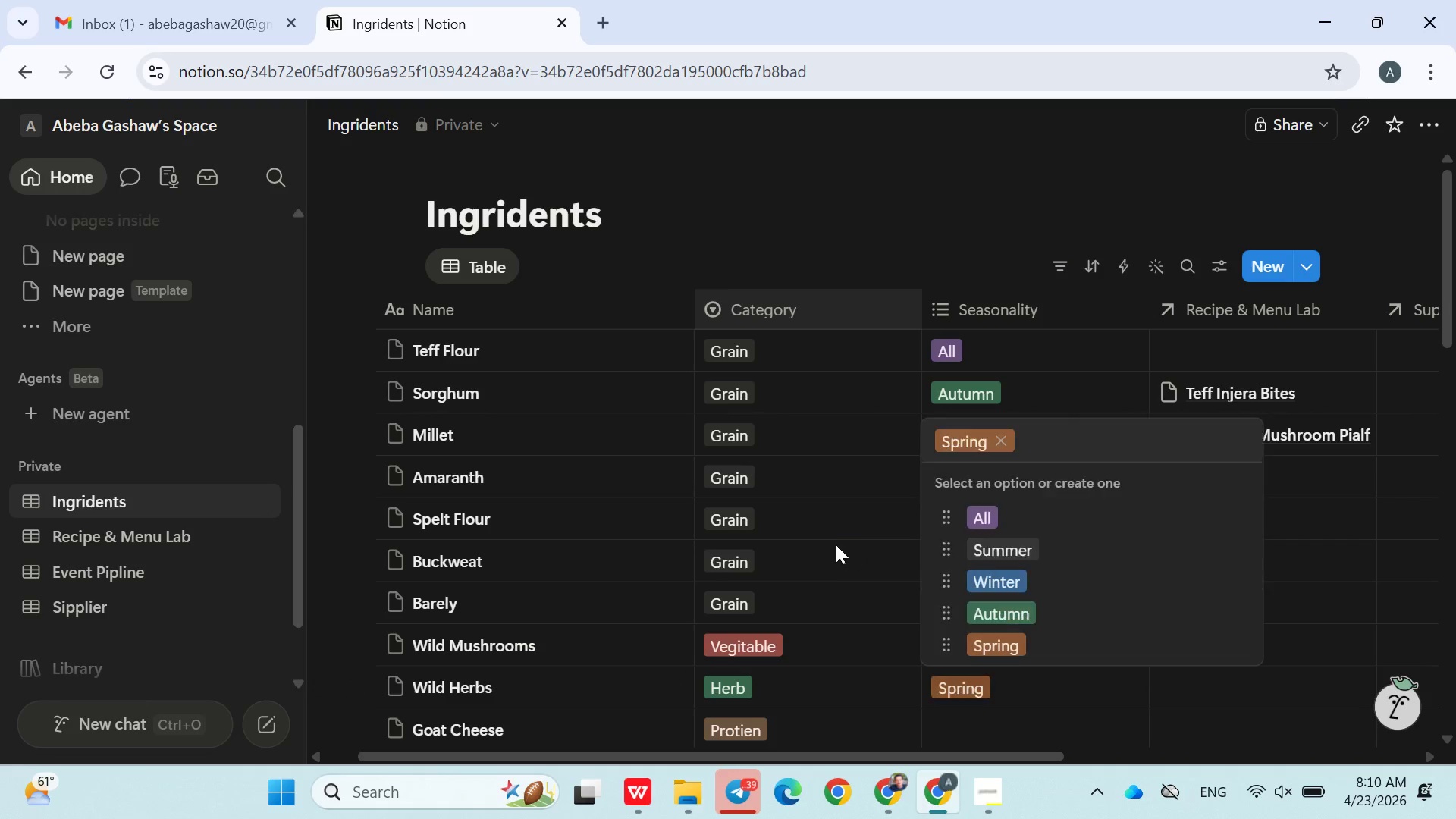 
left_click([834, 544])
 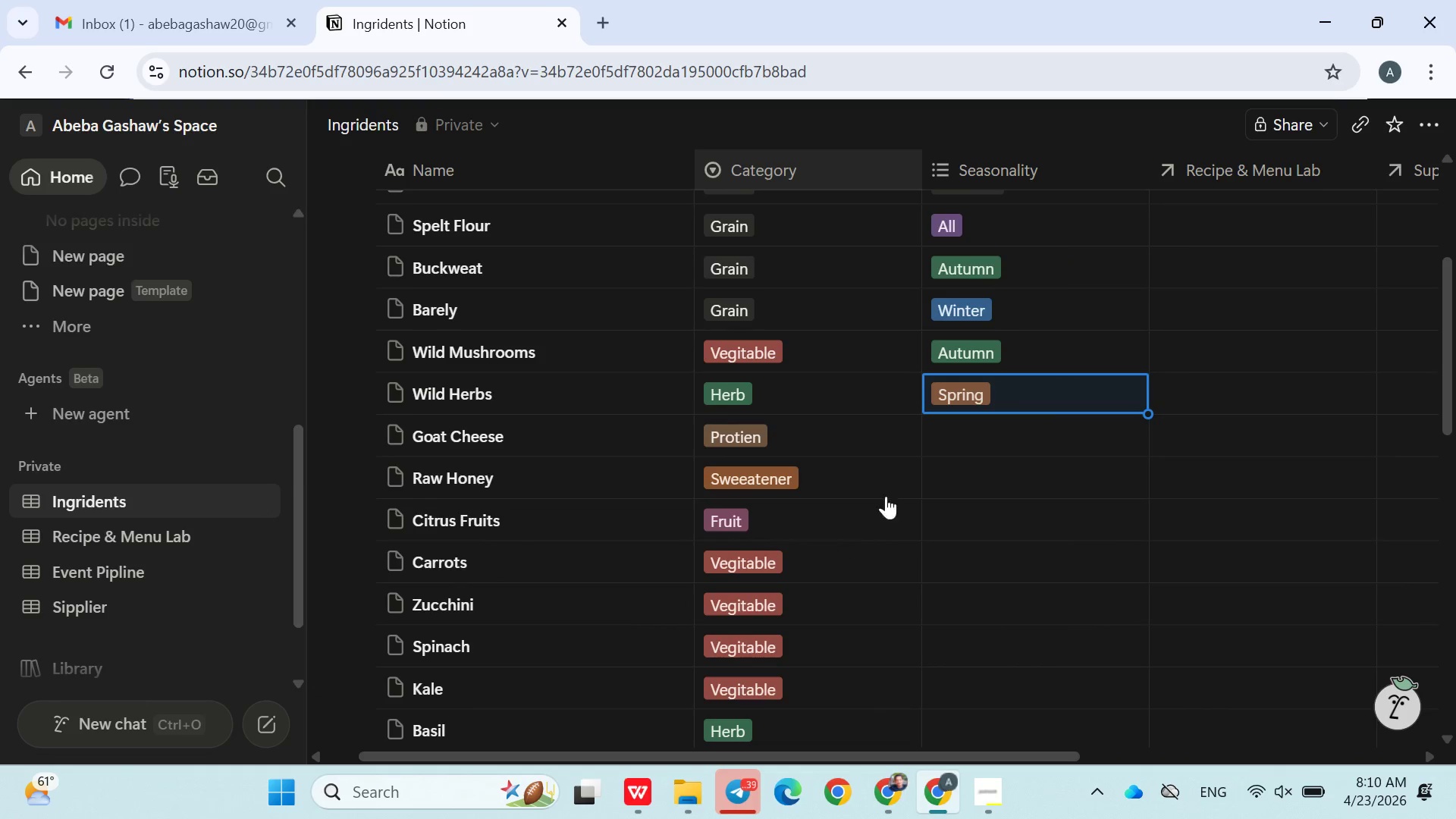 
left_click([947, 440])
 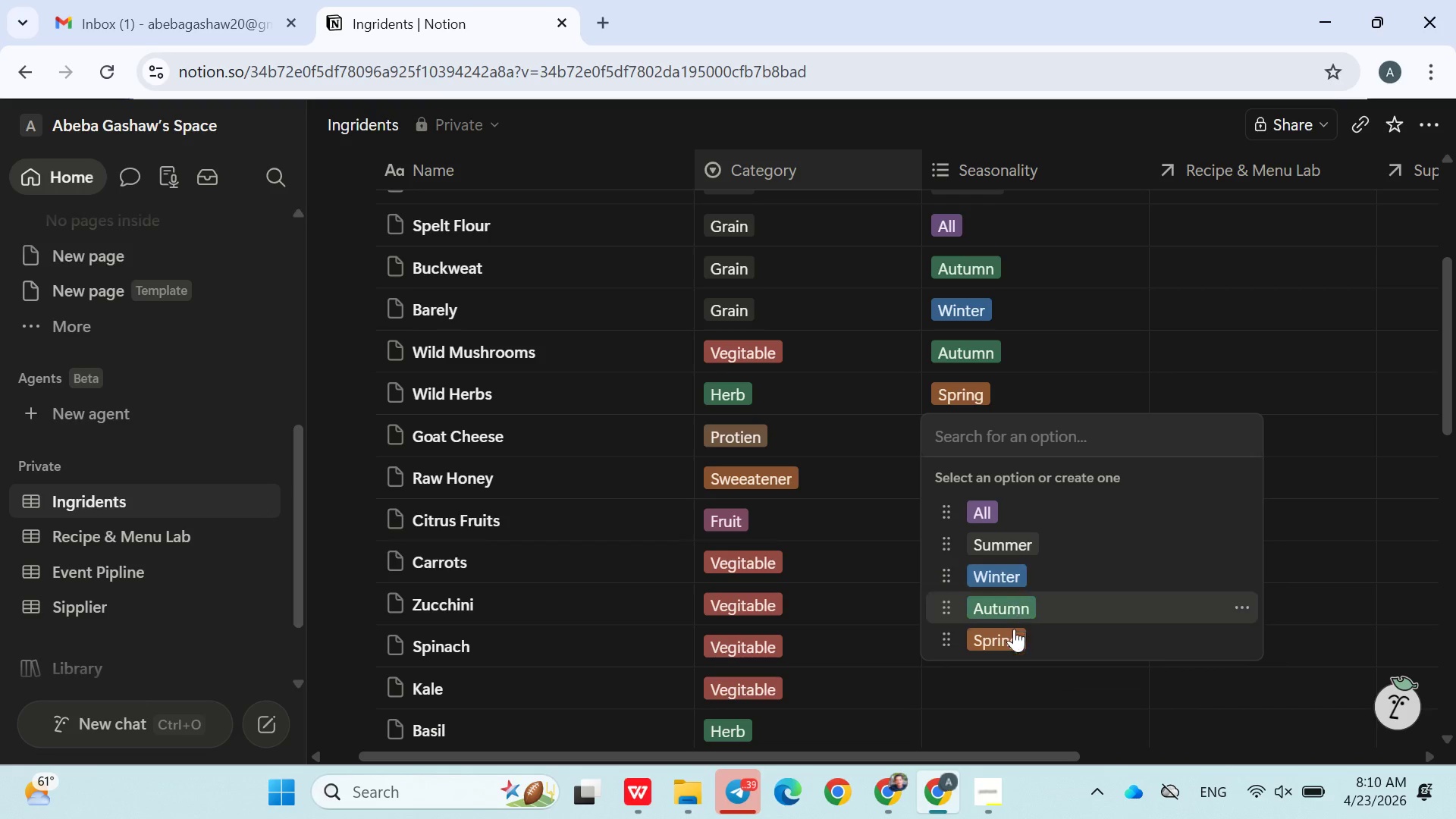 
left_click([1012, 633])
 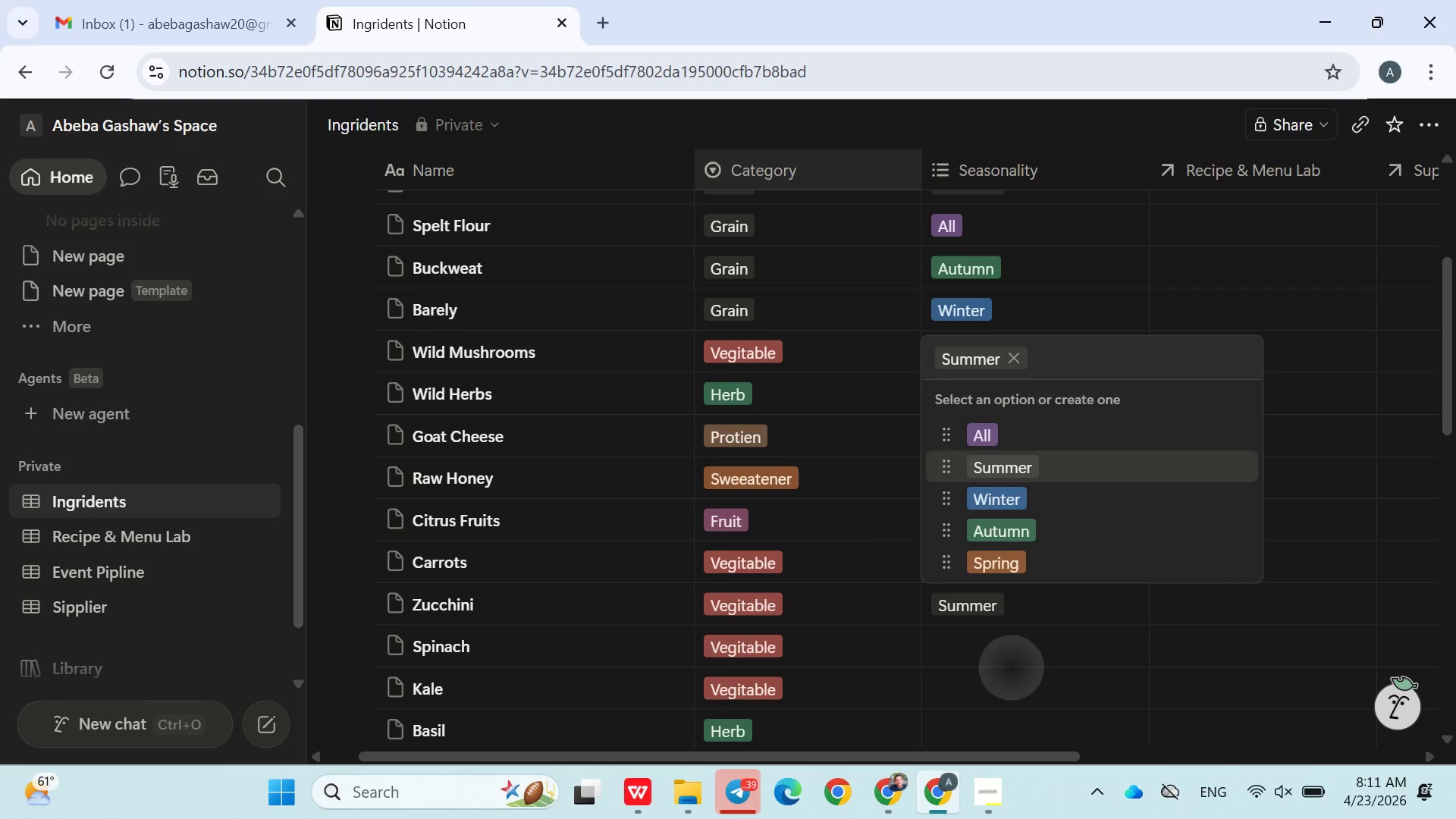 
wait(33.16)
 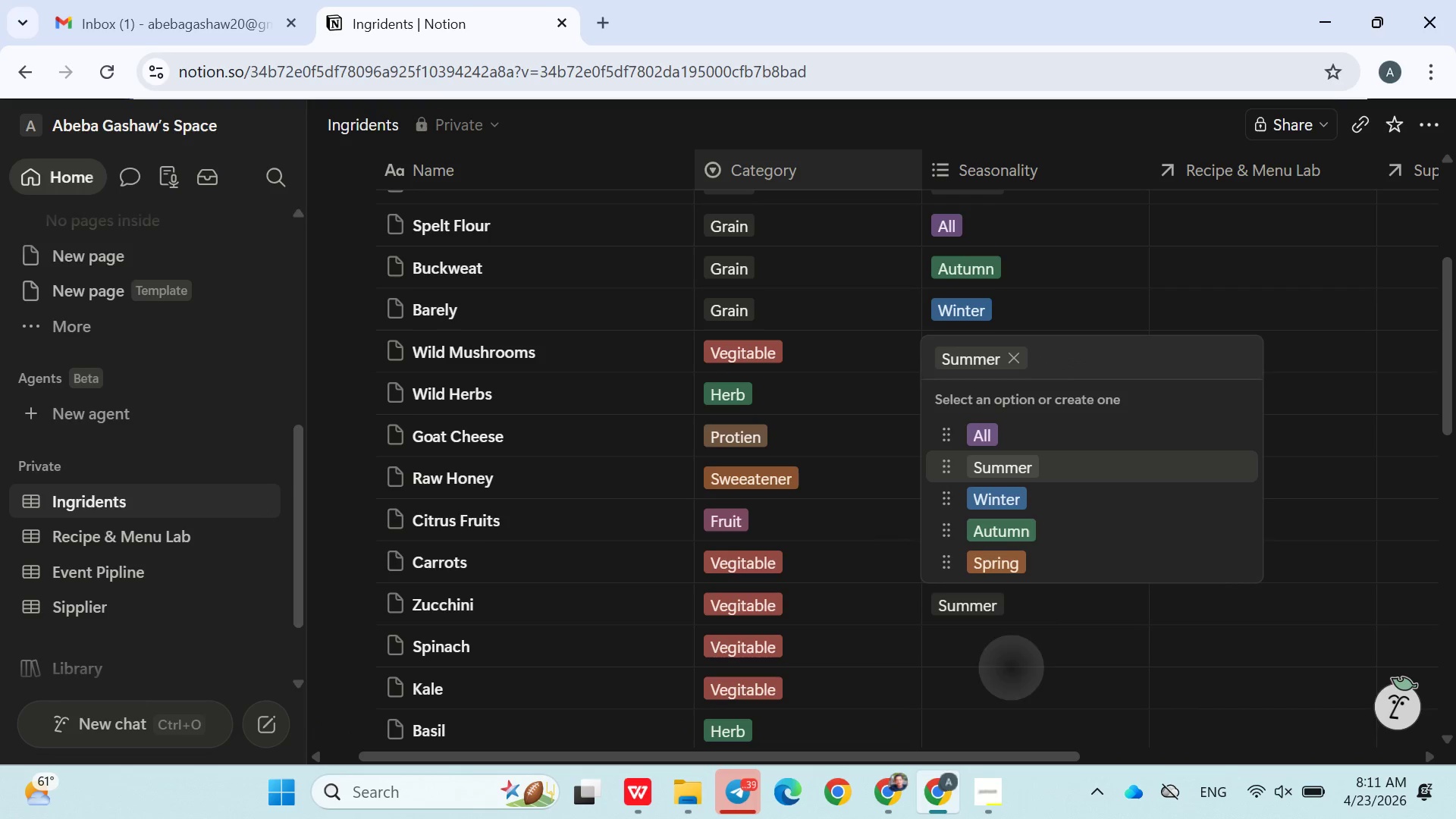 
left_click([992, 662])
 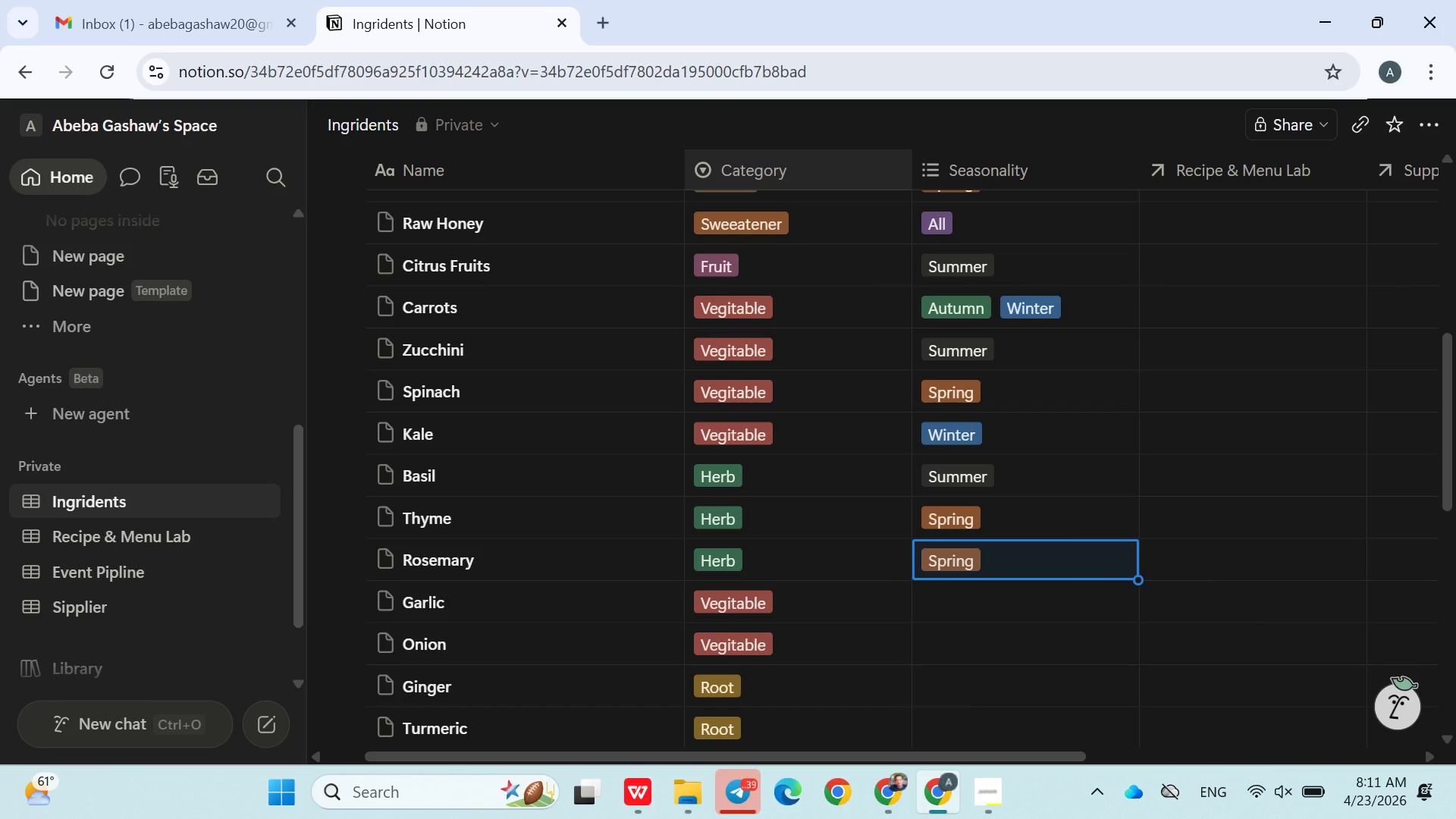 
wait(32.78)
 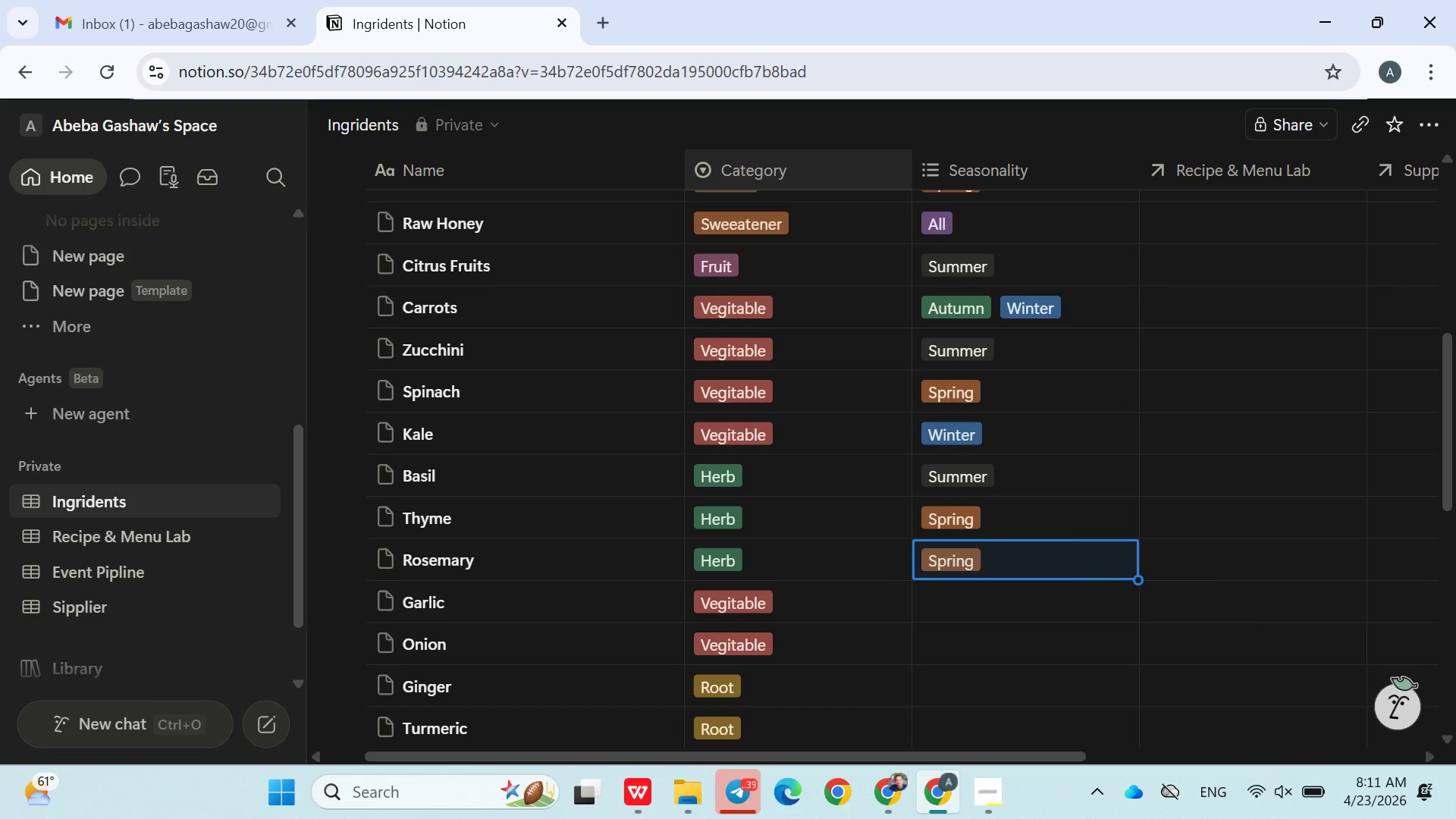 
left_click([988, 482])
 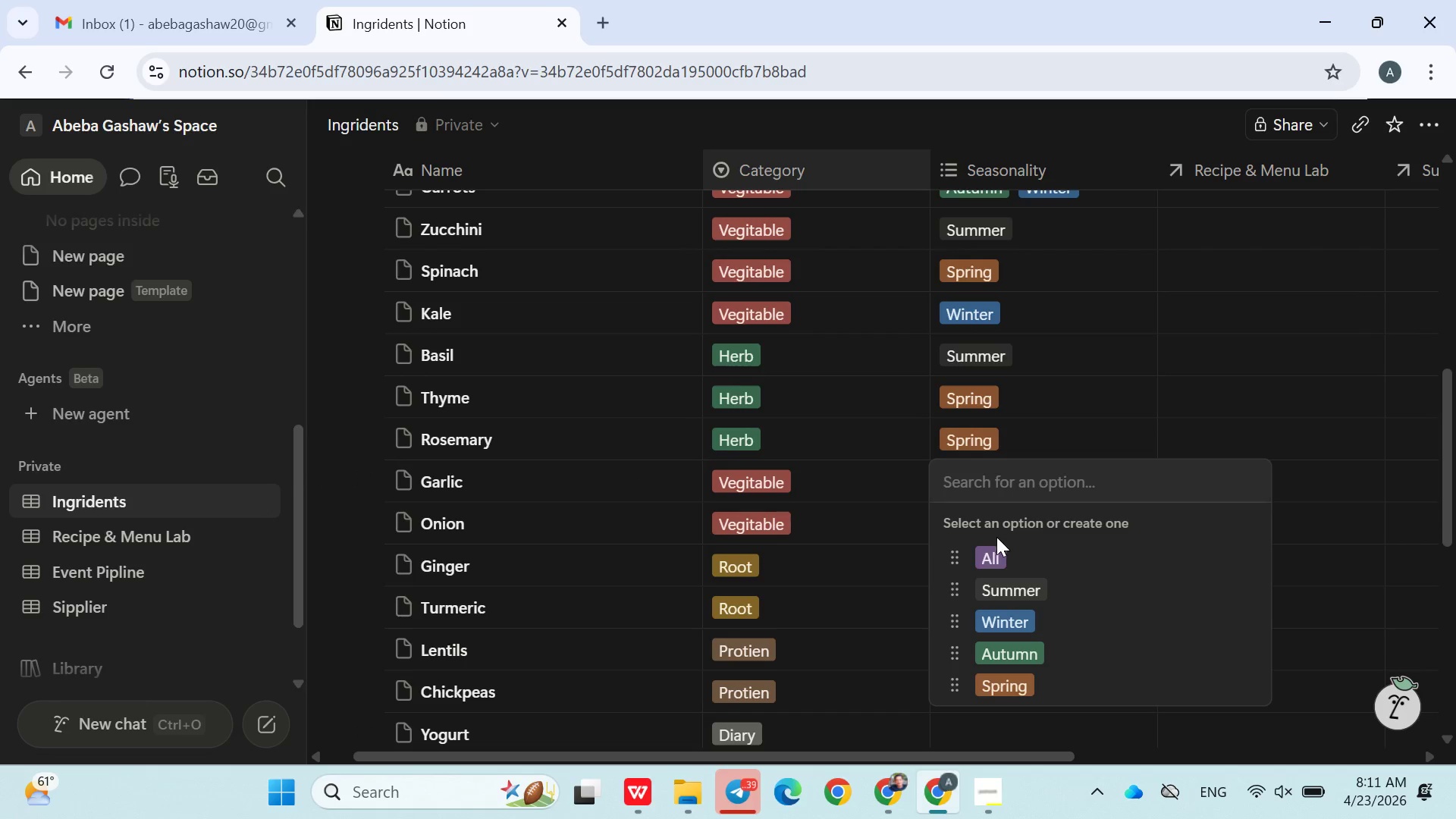 
left_click([996, 542])
 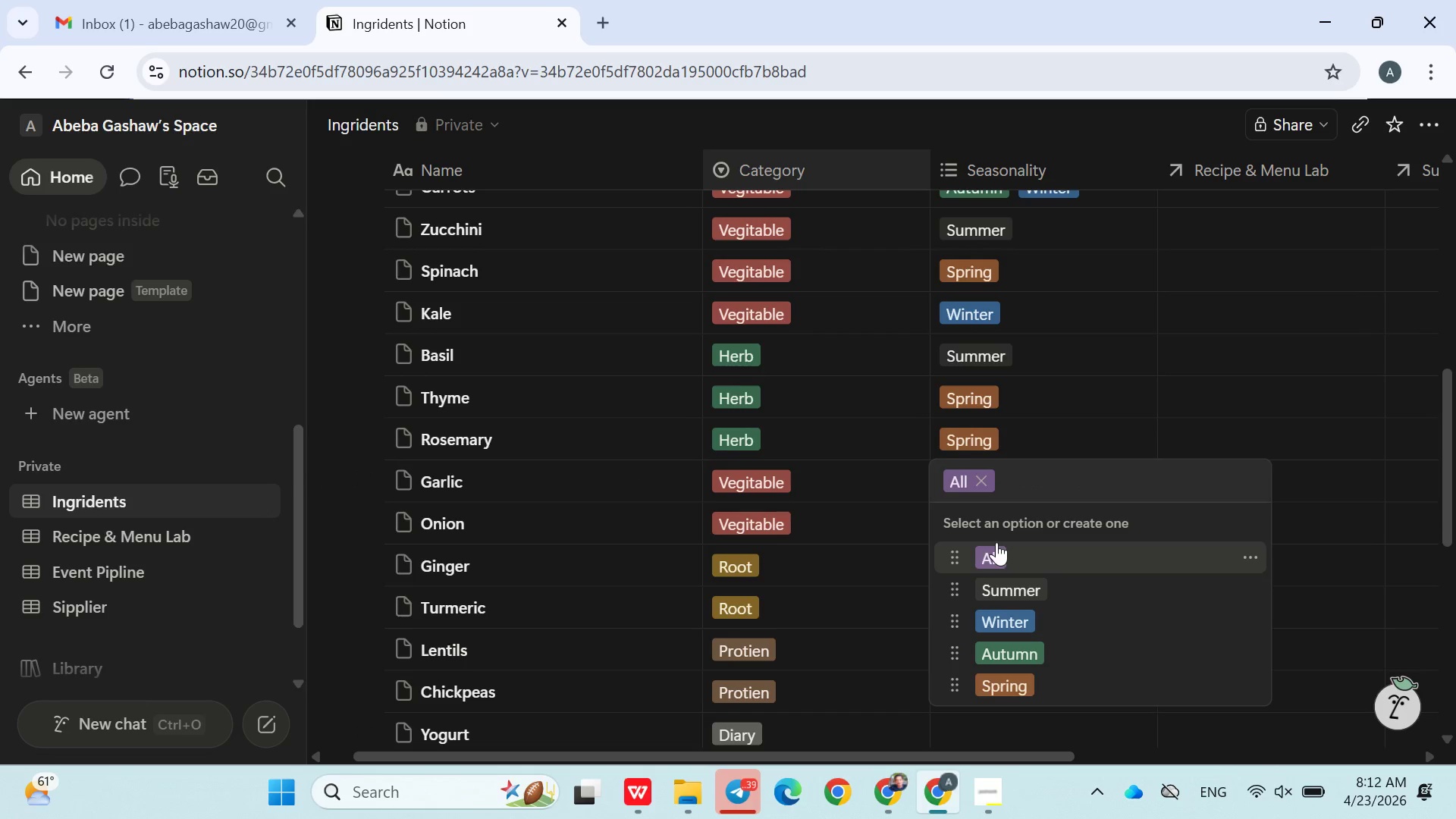 
left_click([882, 522])
 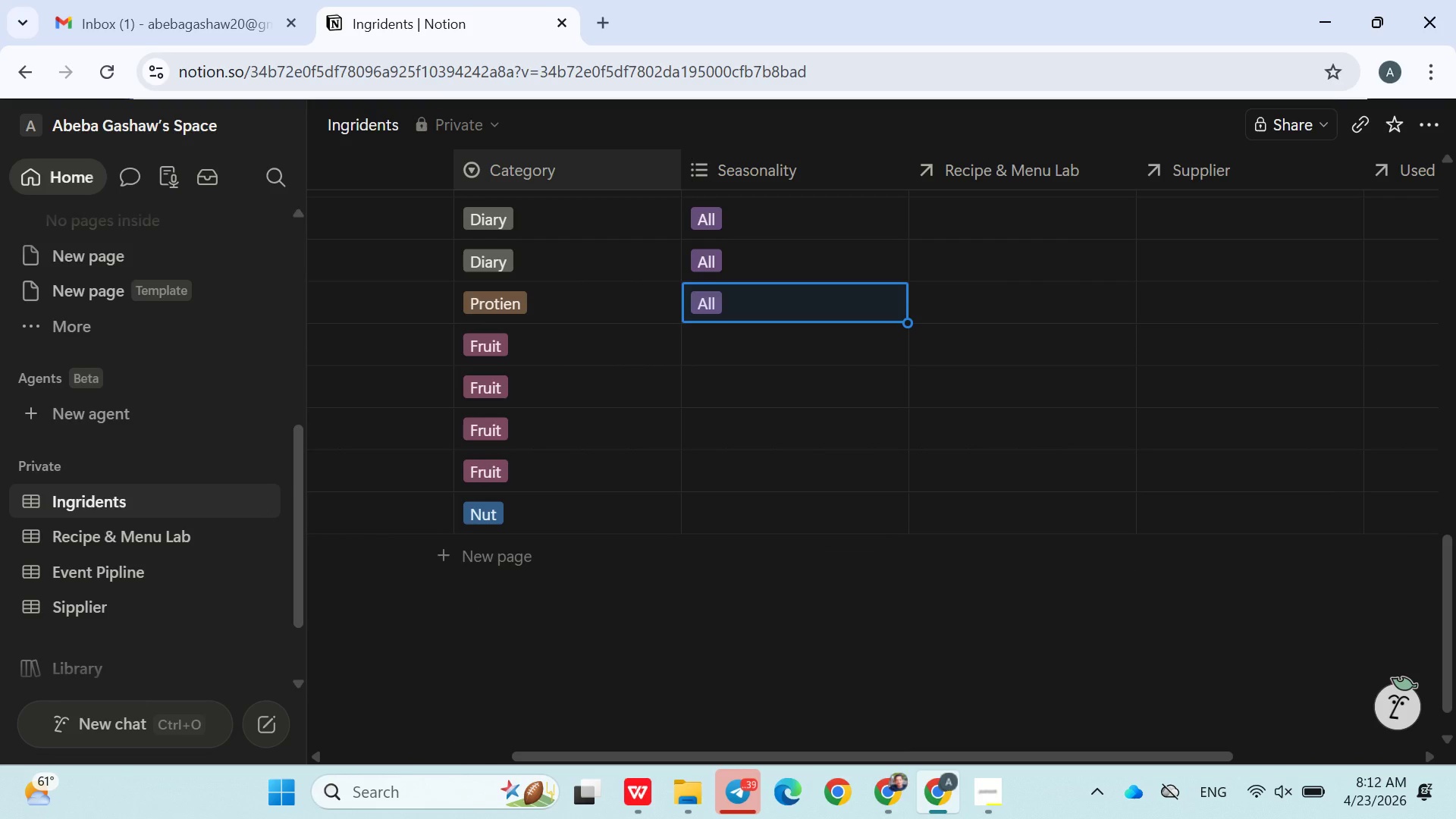 
left_click_drag(start_coordinate=[910, 334], to_coordinate=[811, 523])
 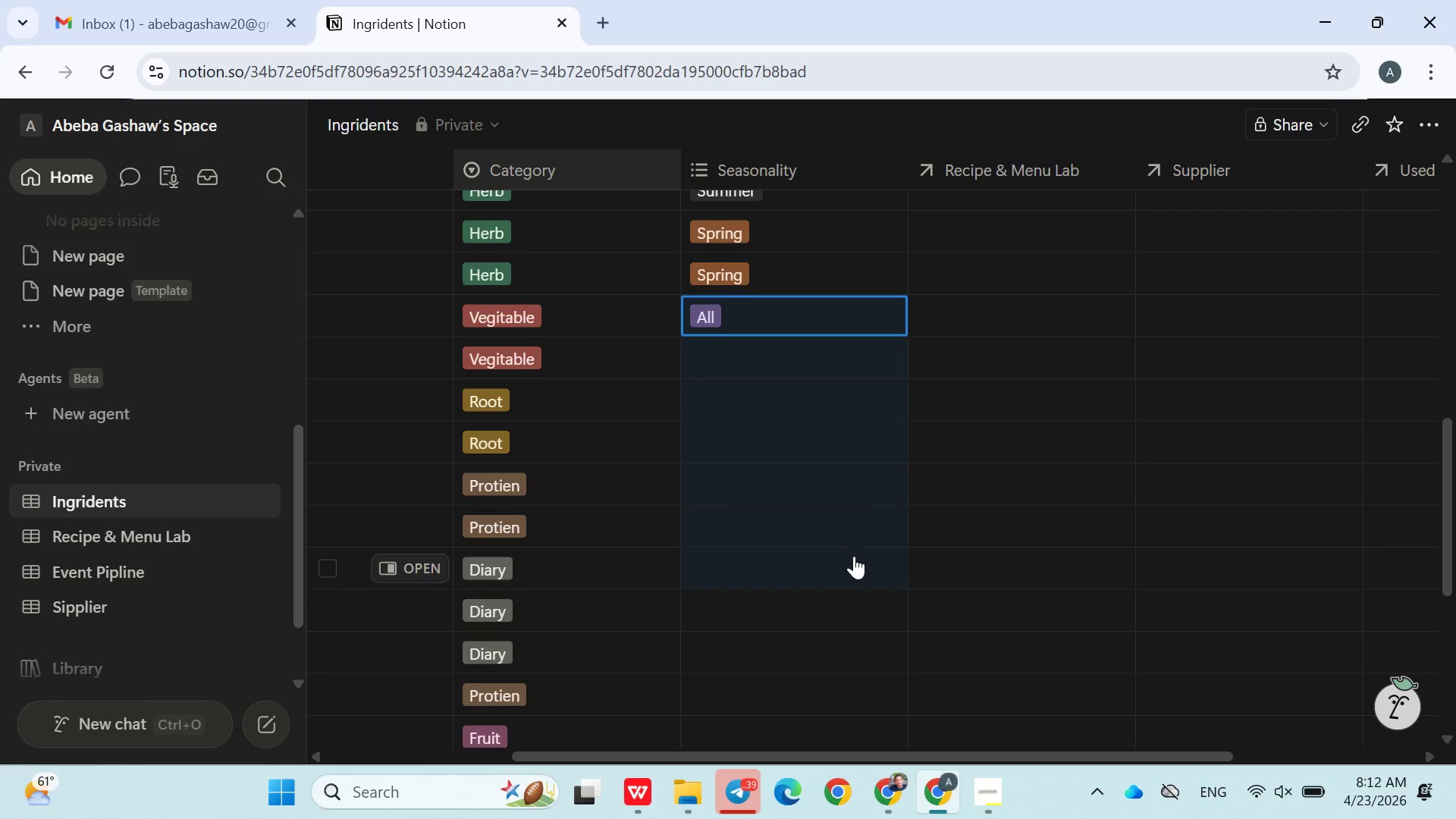 
wait(24.58)
 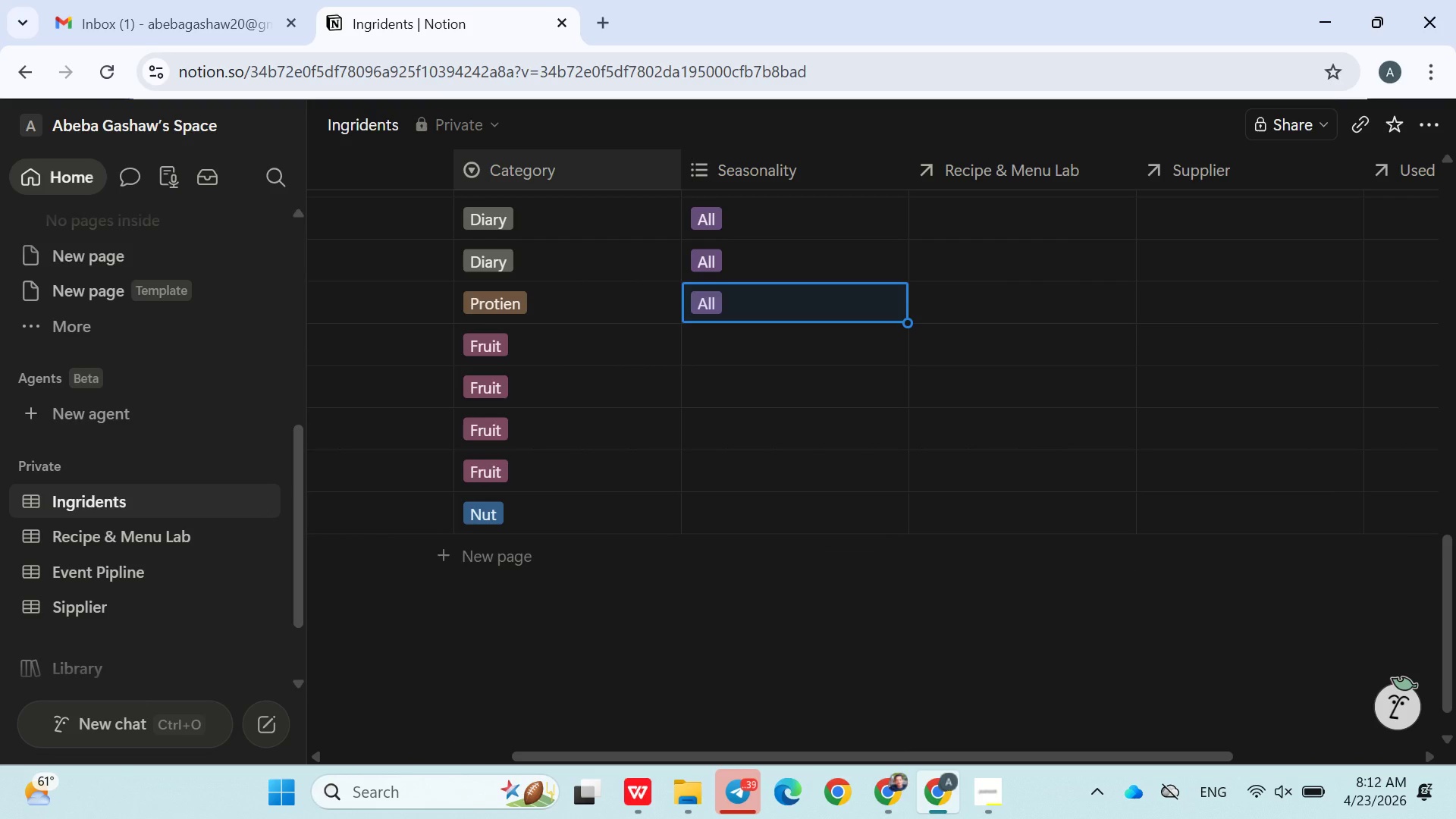 
left_click([767, 347])
 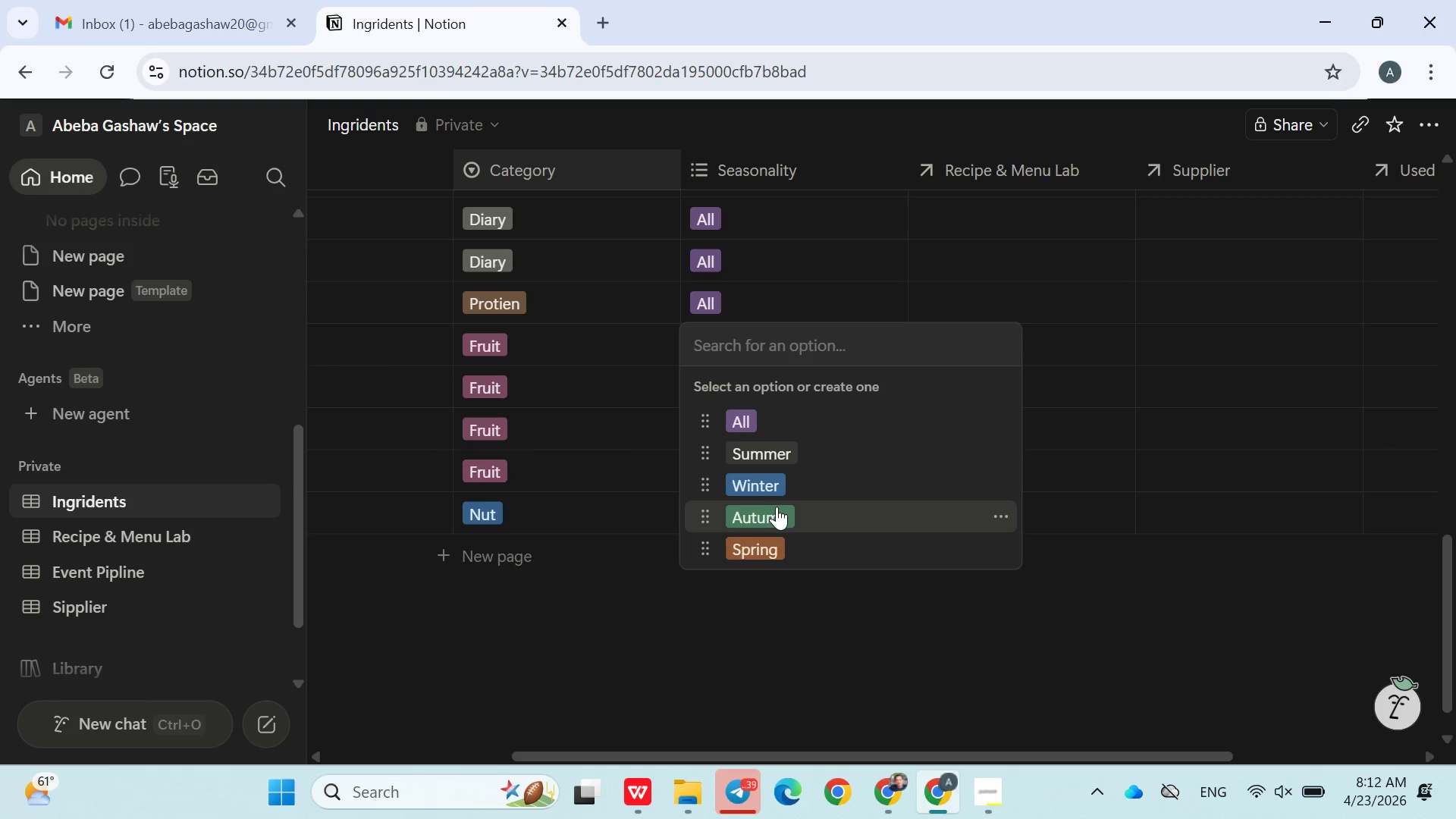 
double_click([670, 518])
 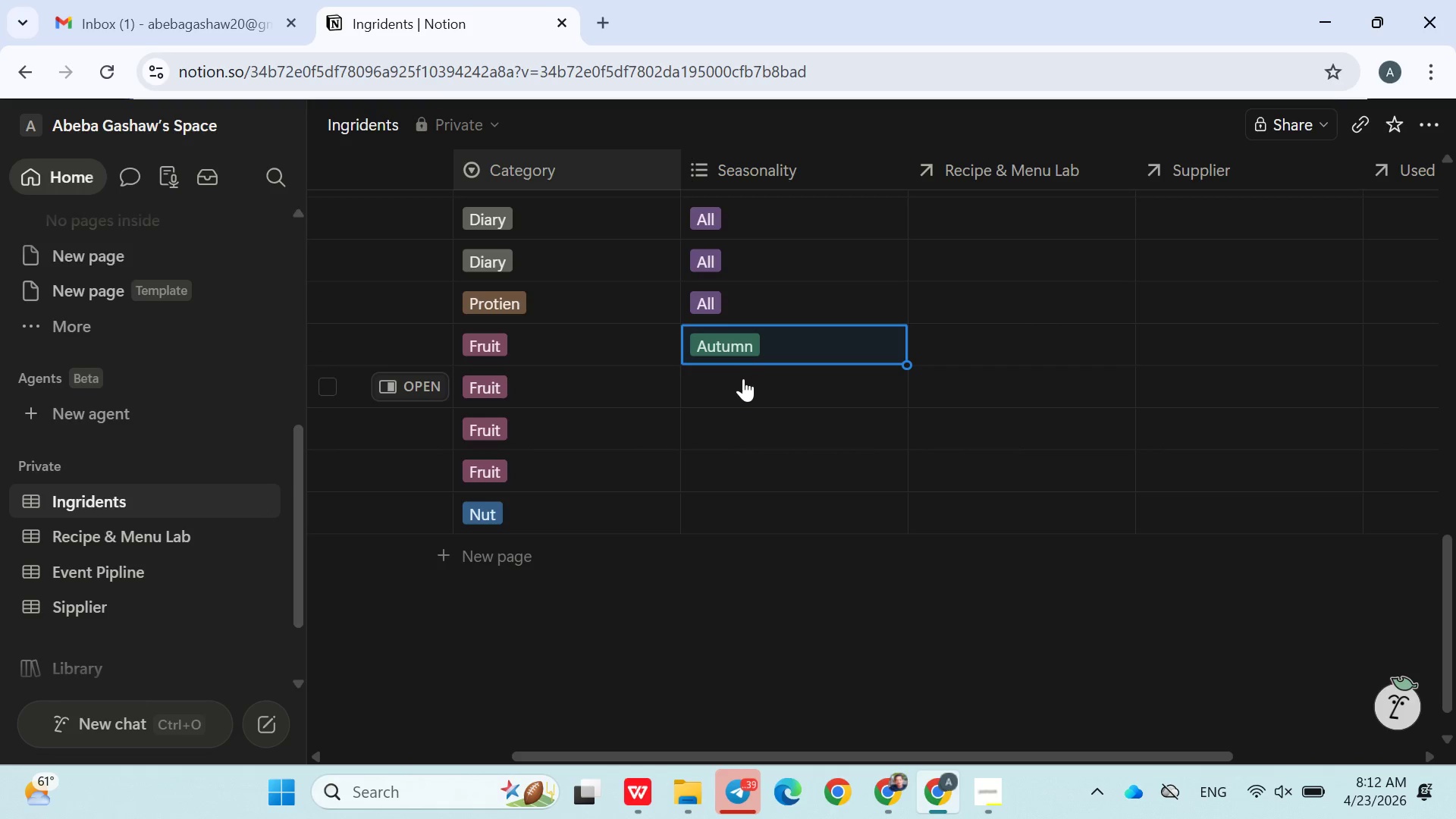 
left_click([740, 386])
 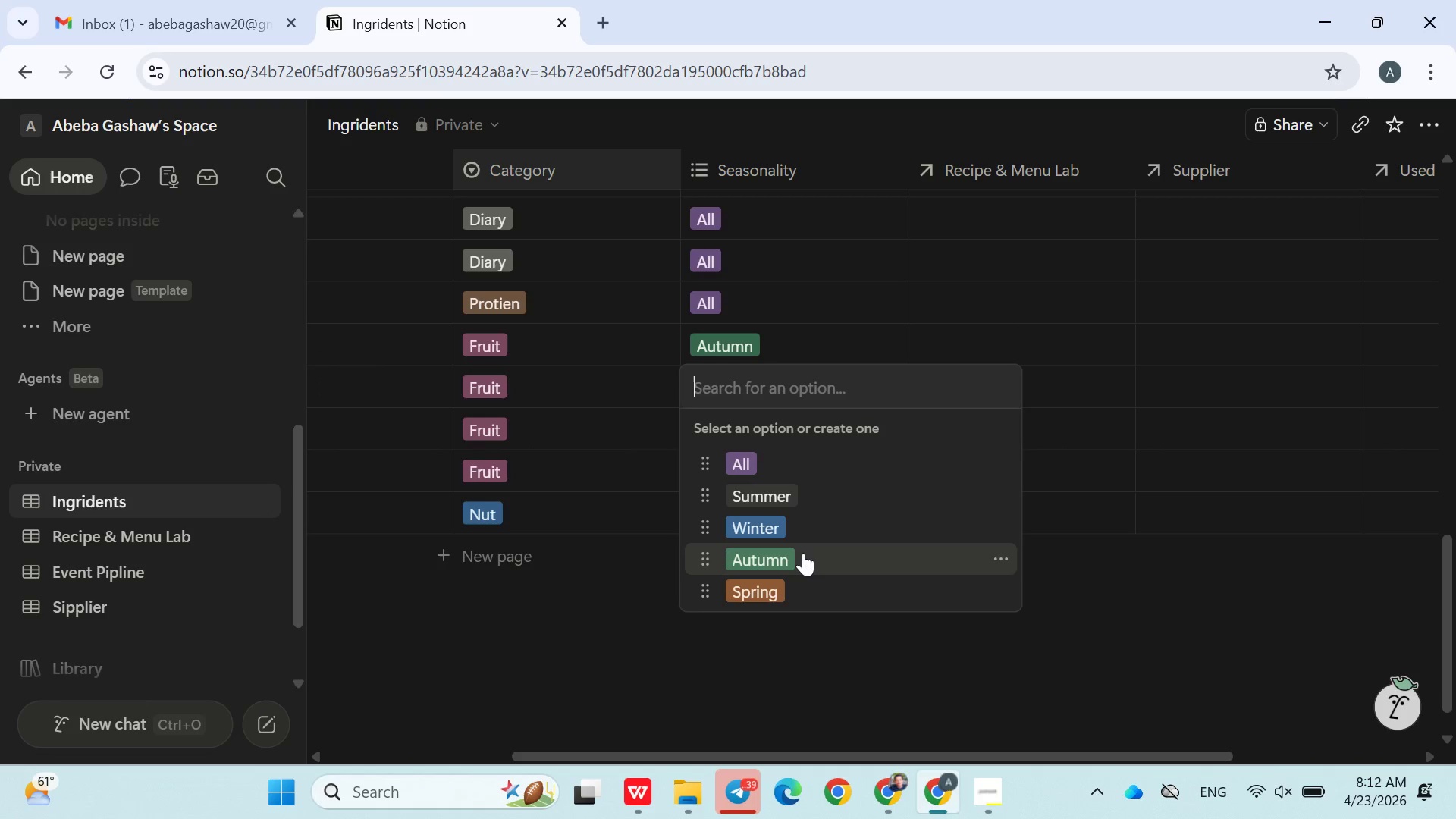 
left_click([789, 503])
 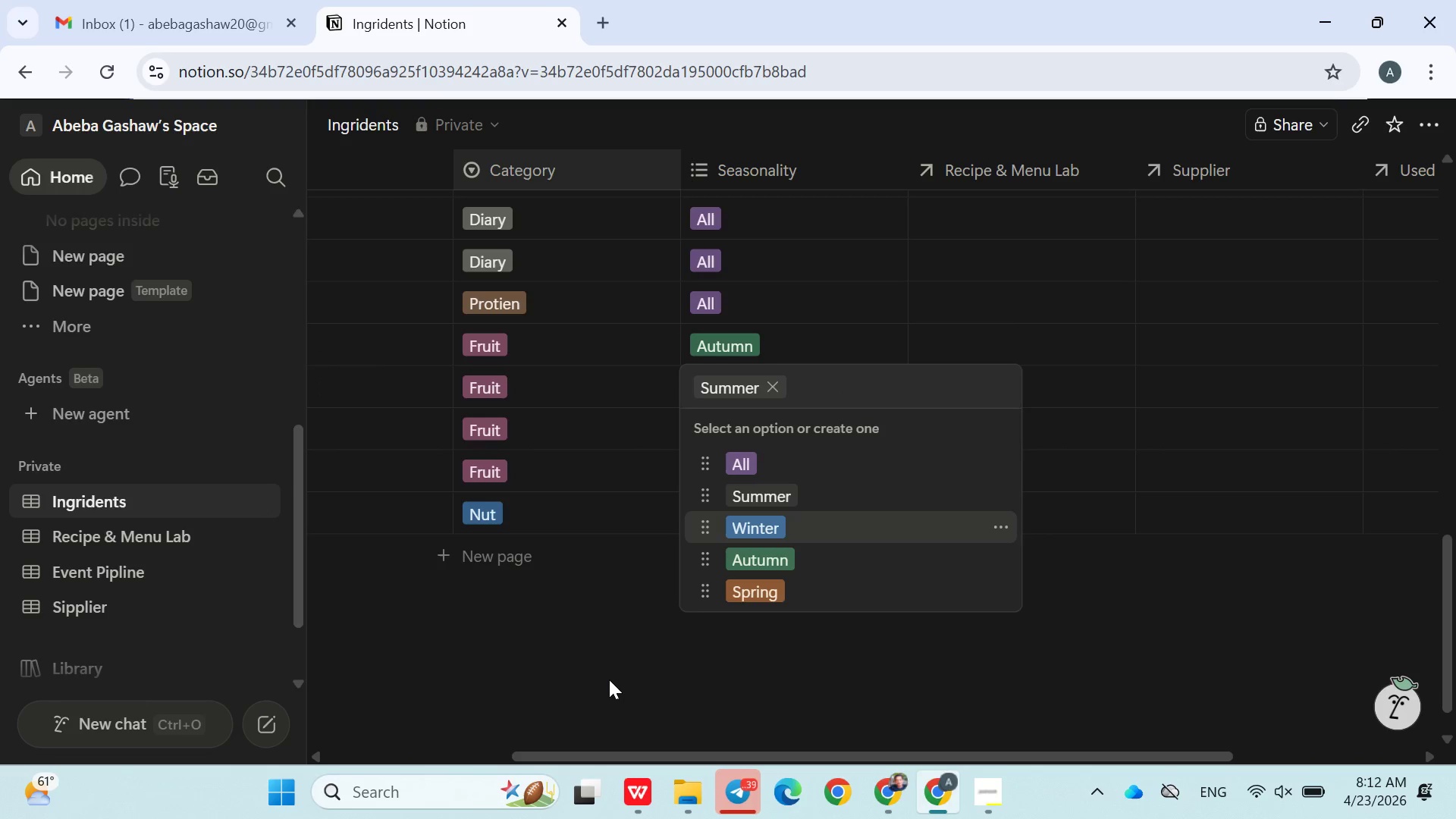 
left_click([607, 682])
 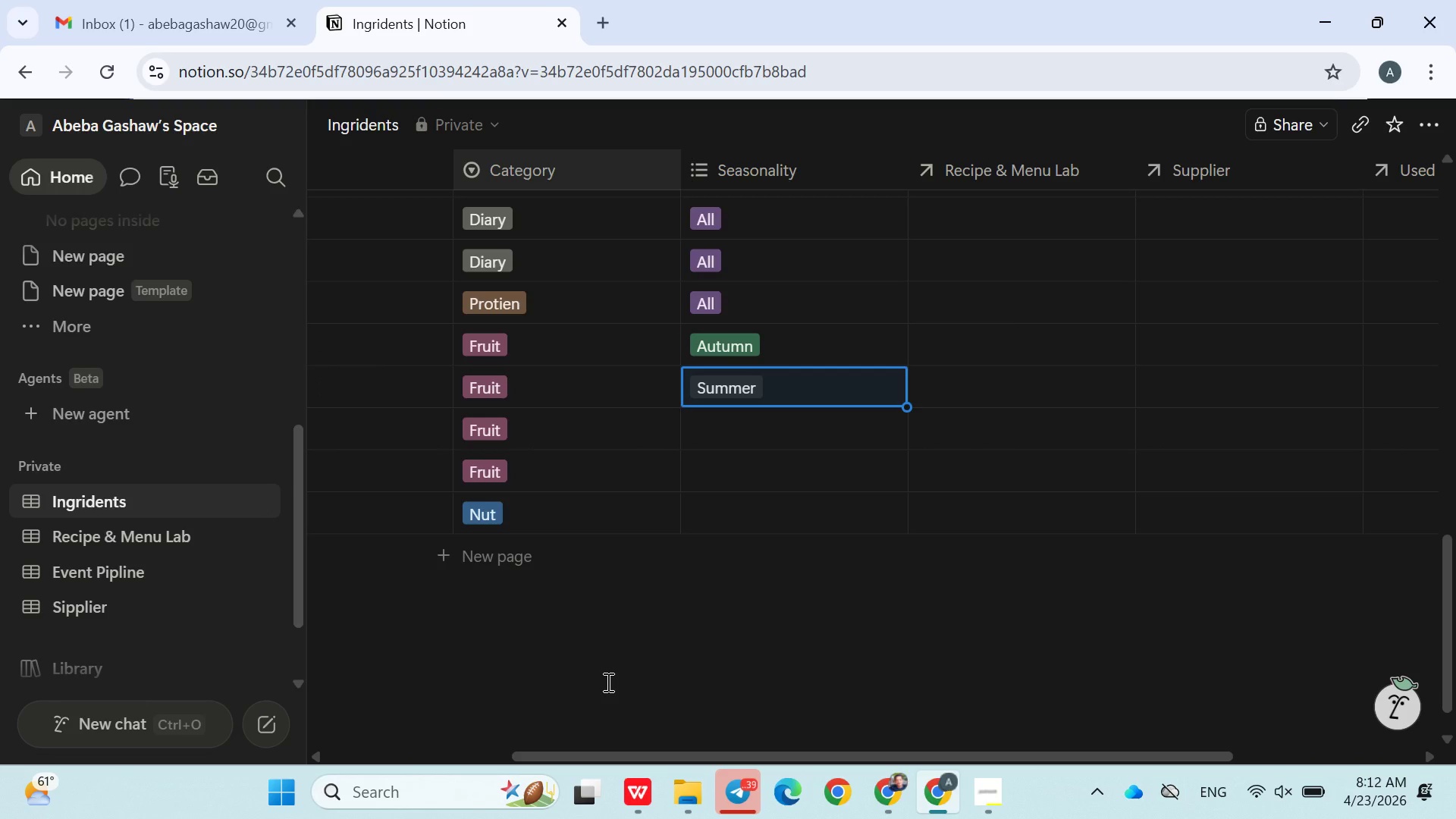 
wait(11.0)
 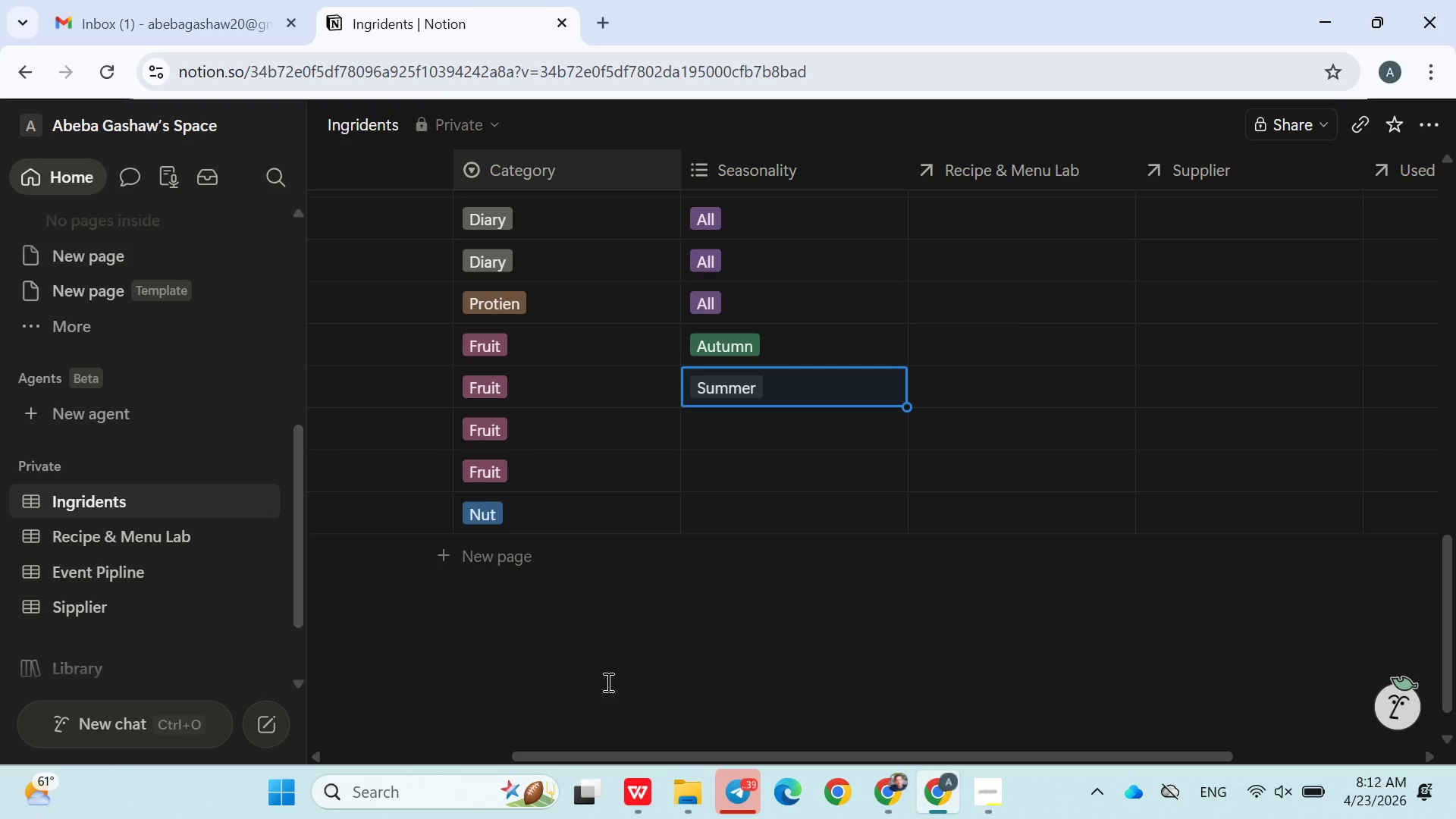 
left_click([716, 436])
 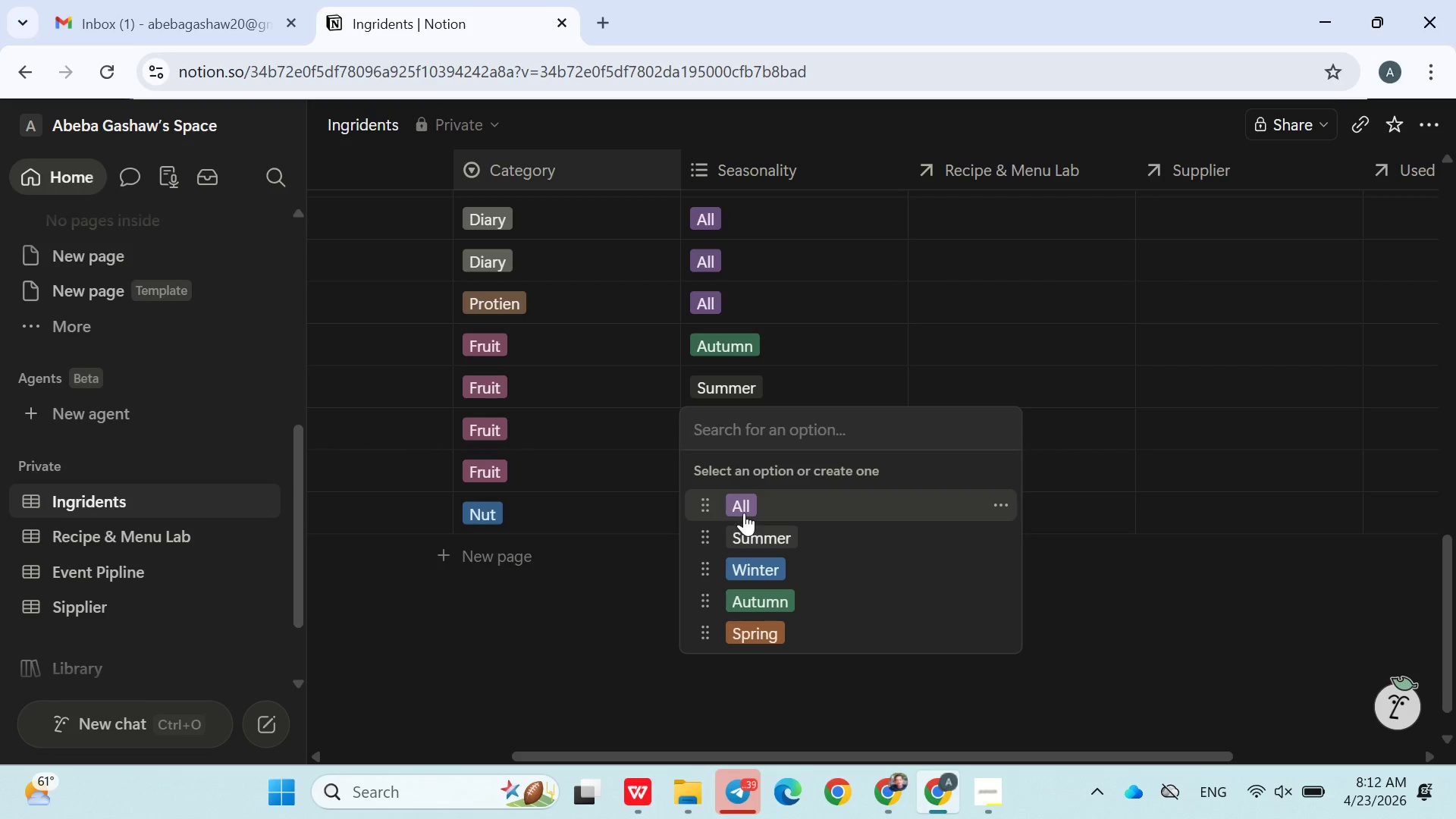 
left_click([744, 513])
 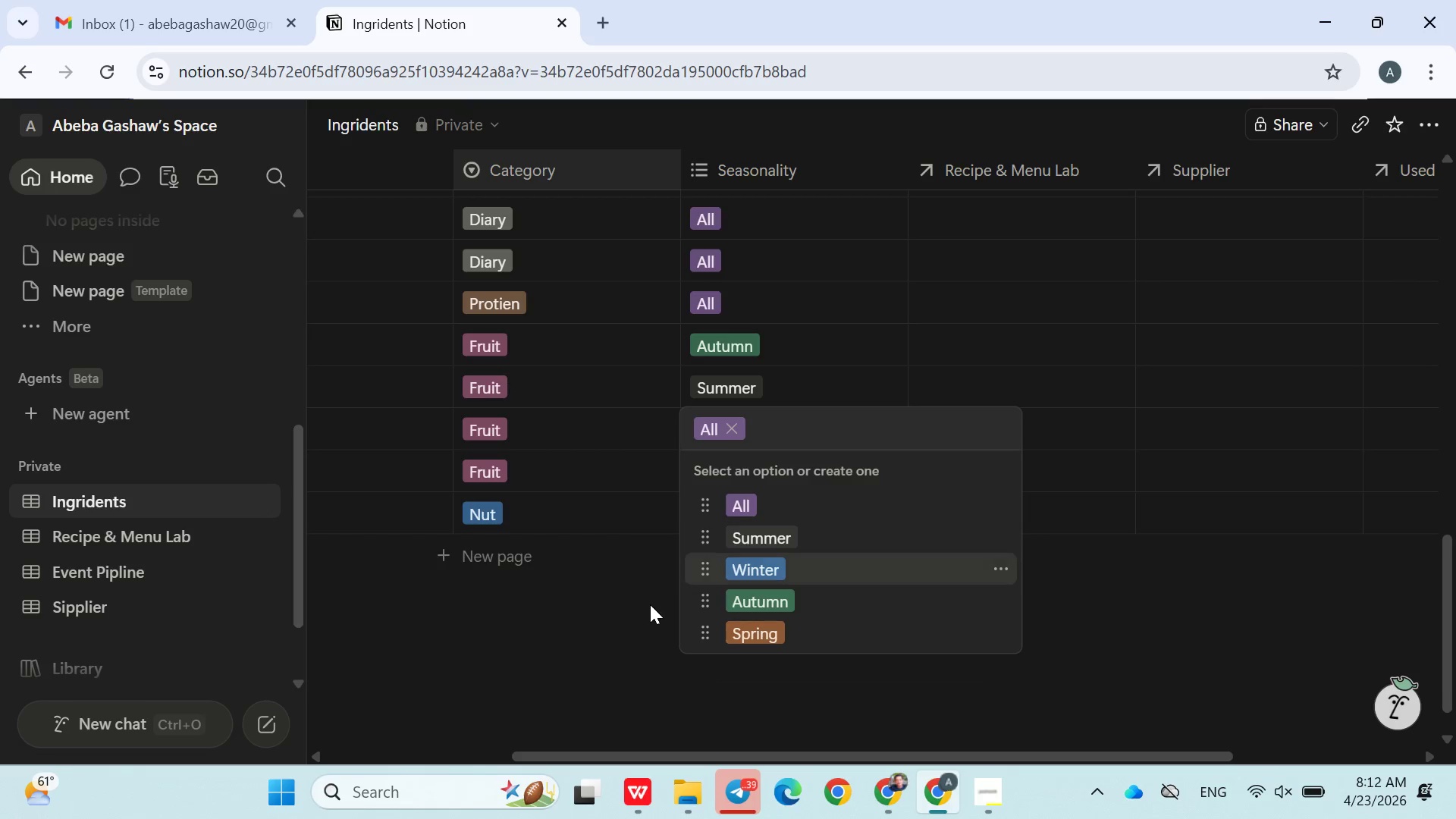 
left_click([650, 607])
 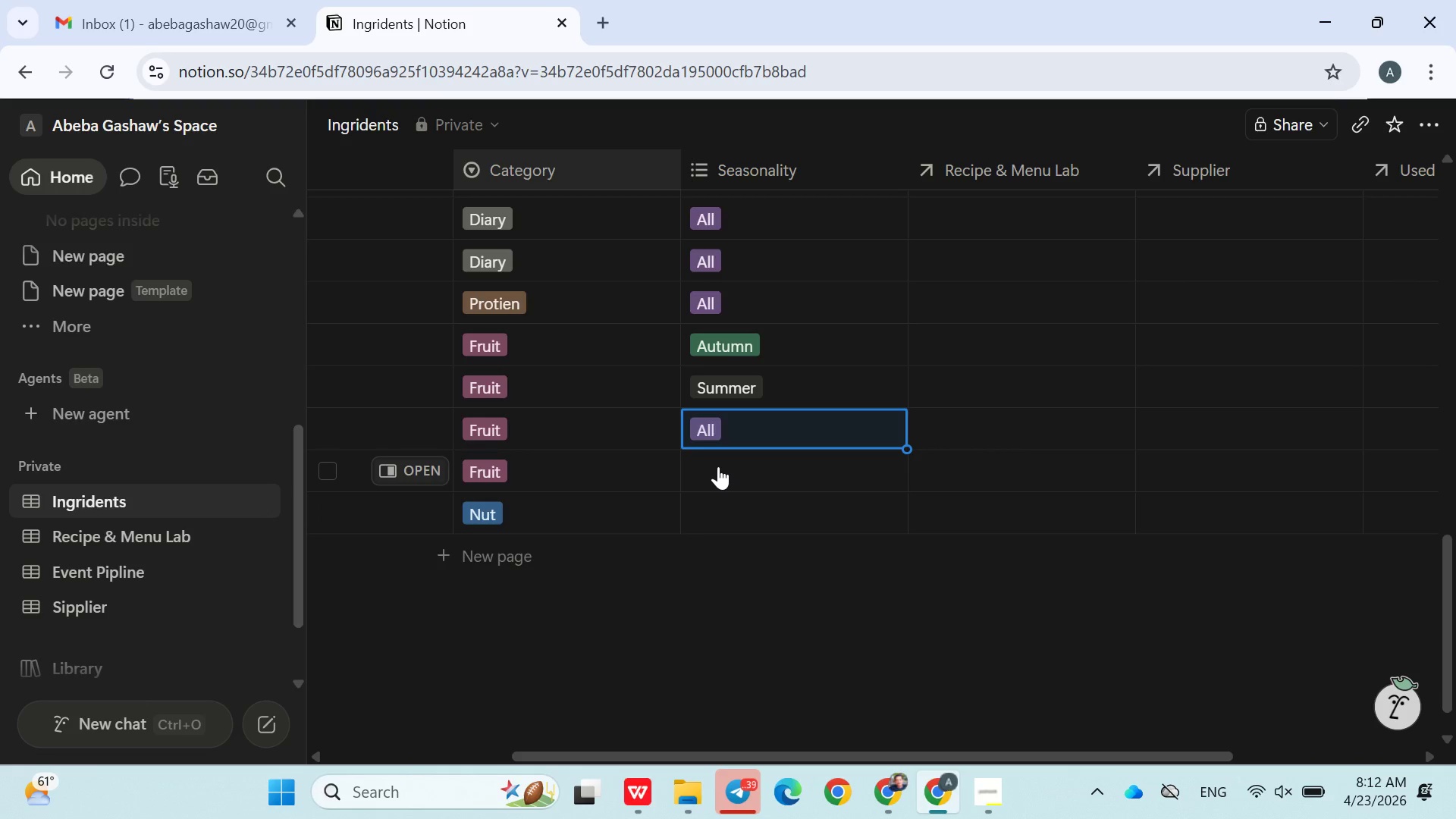 
left_click([718, 466])
 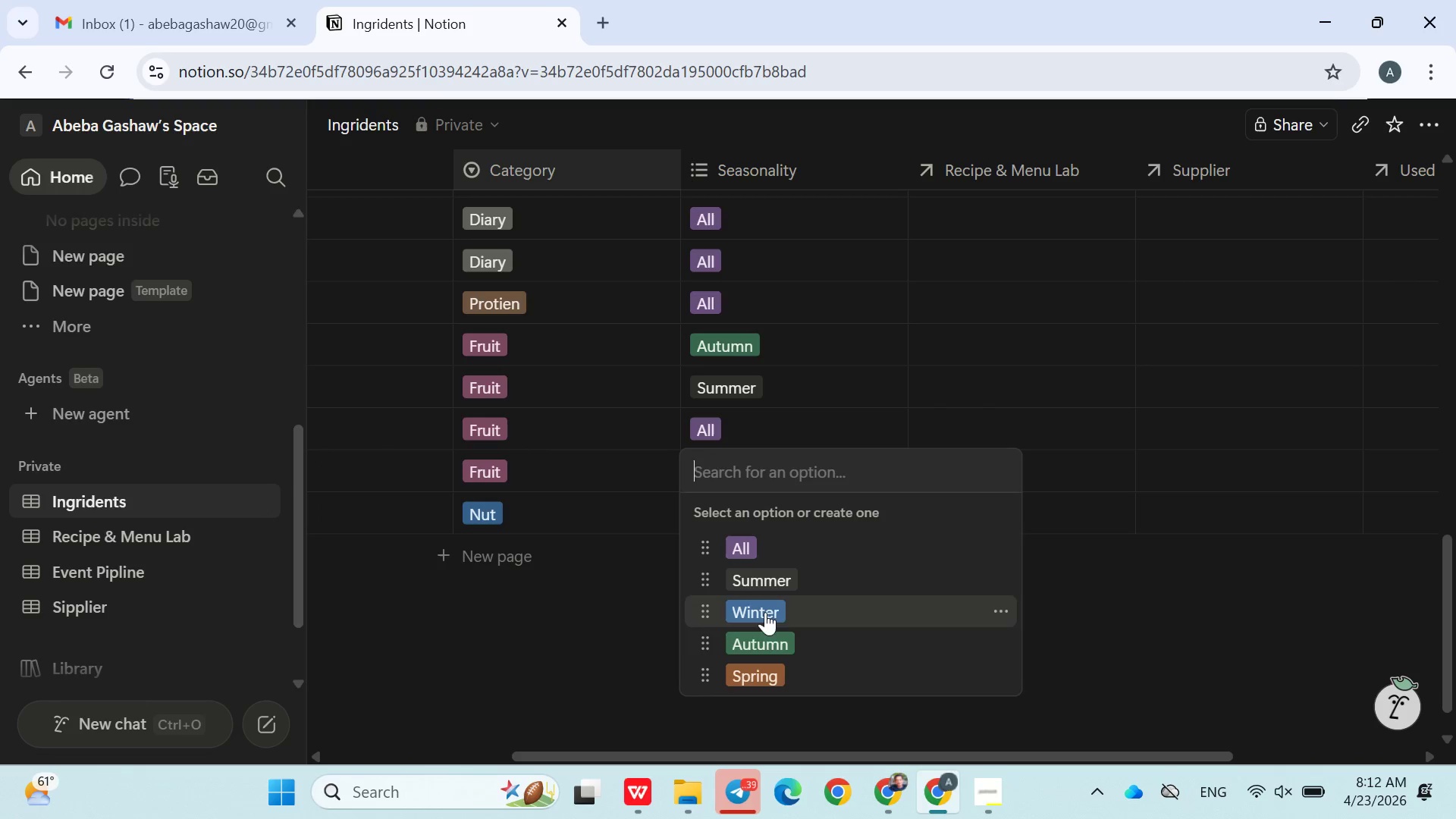 
left_click([772, 646])
 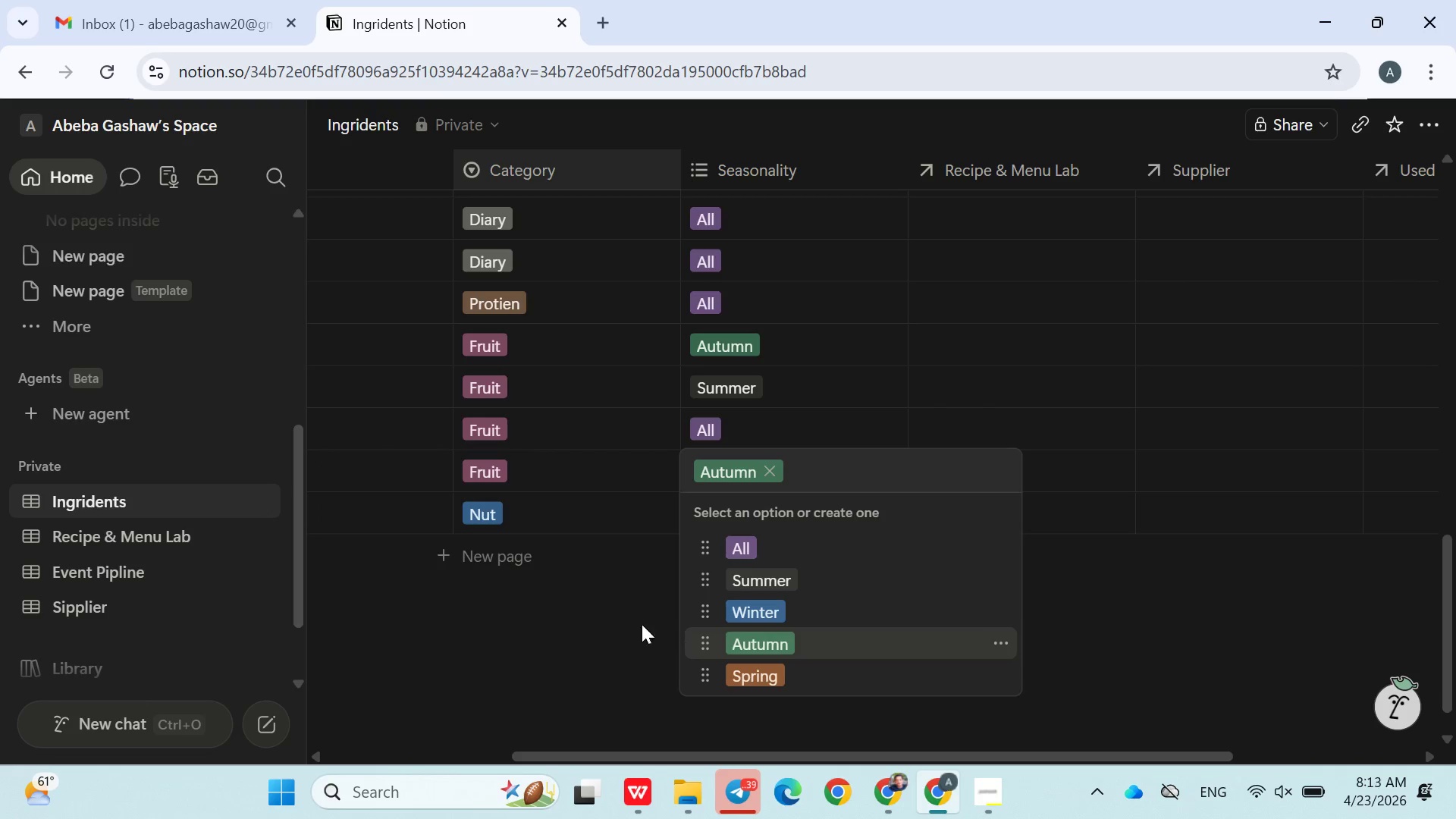 
left_click([639, 624])
 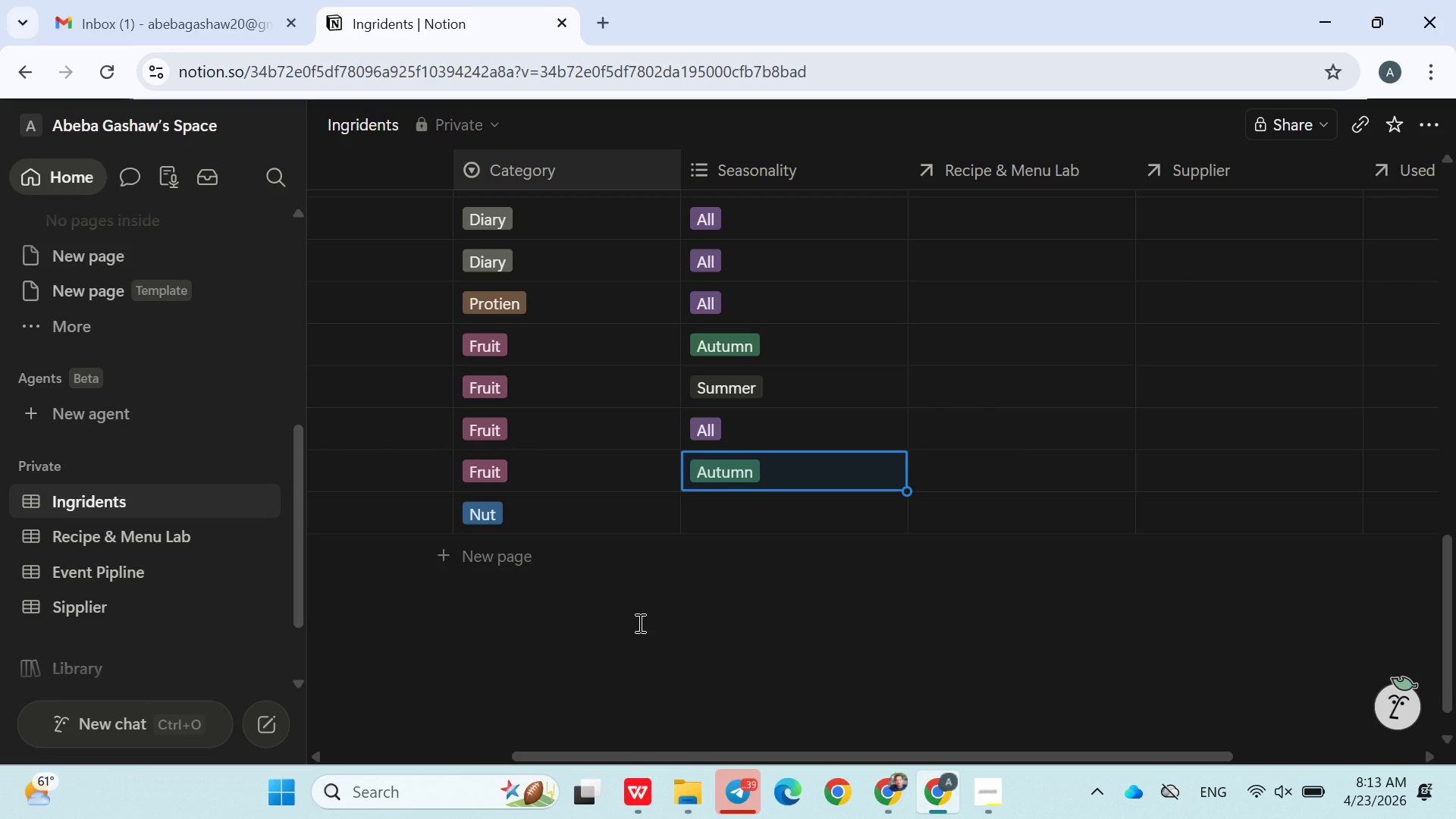 
wait(5.02)
 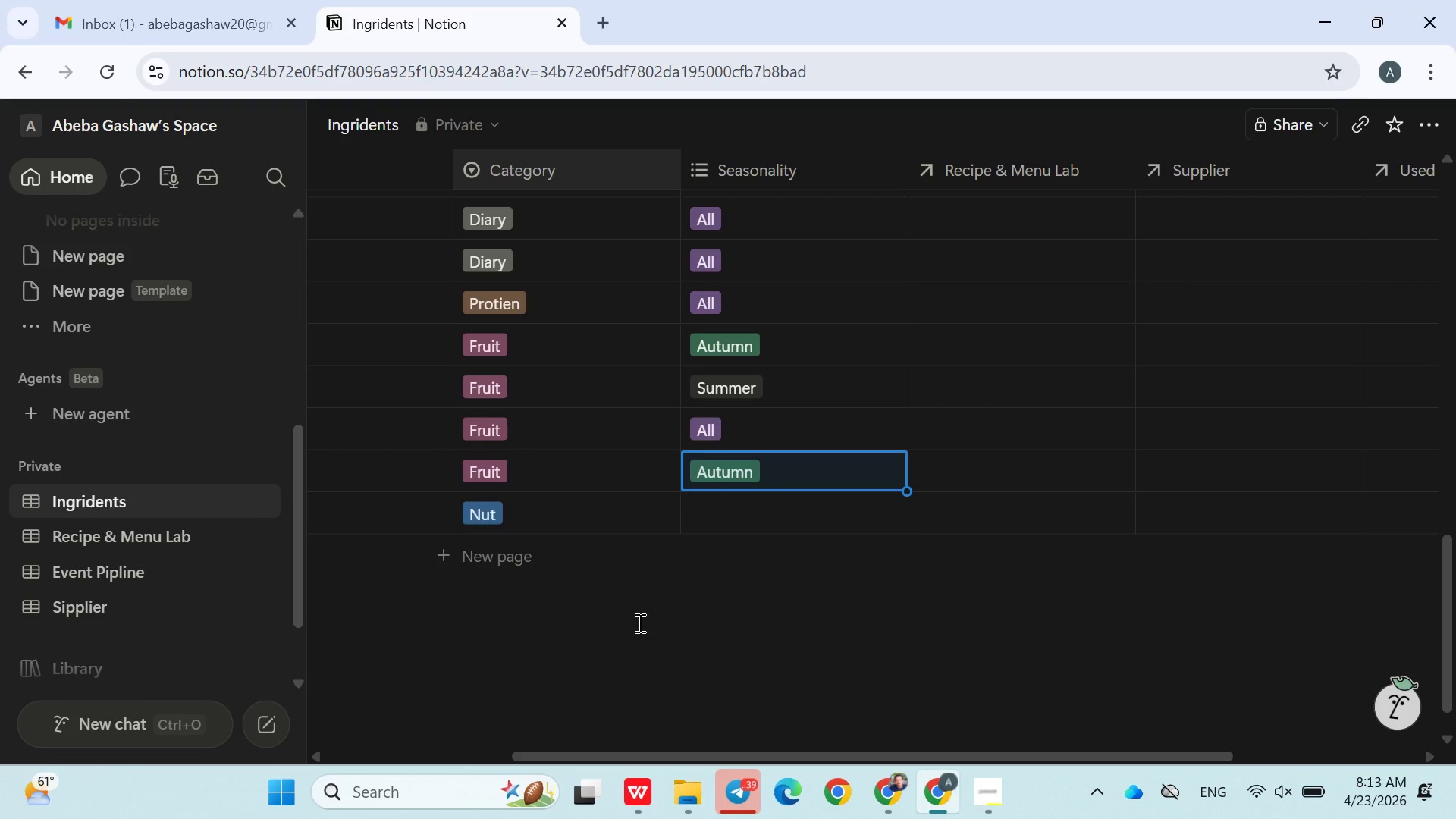 
left_click([707, 520])
 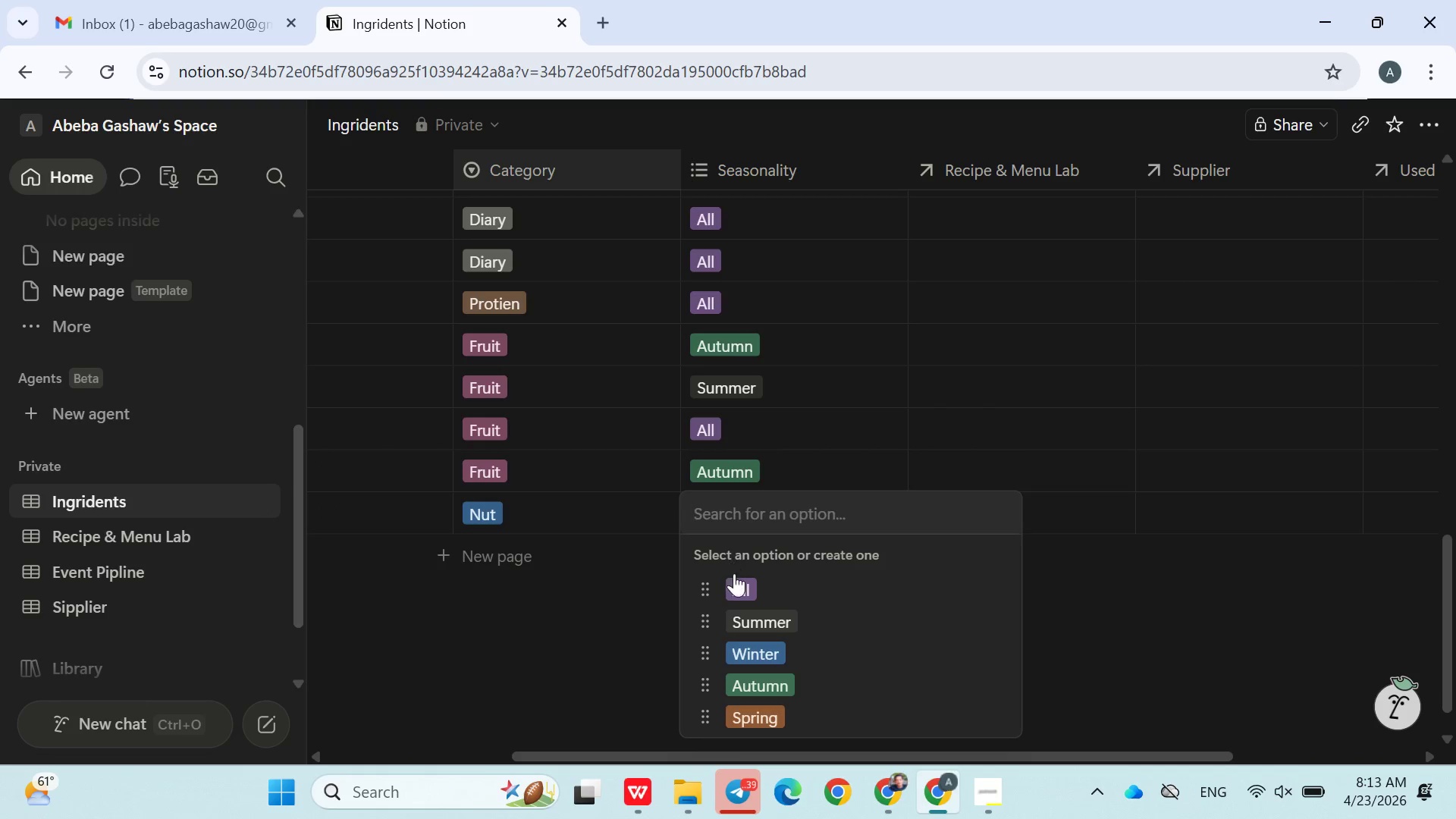 
left_click([737, 578])
 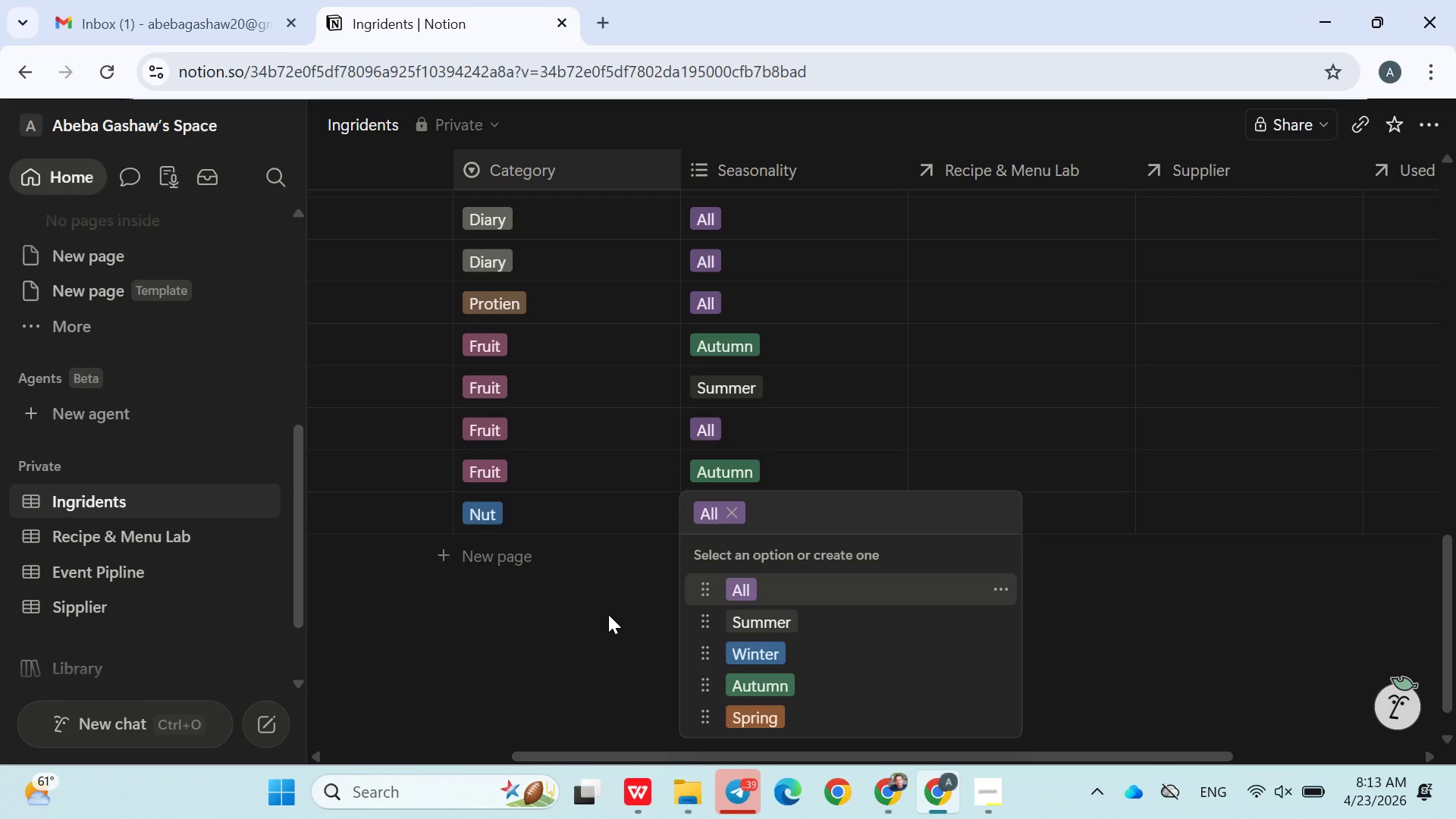 
left_click([607, 615])
 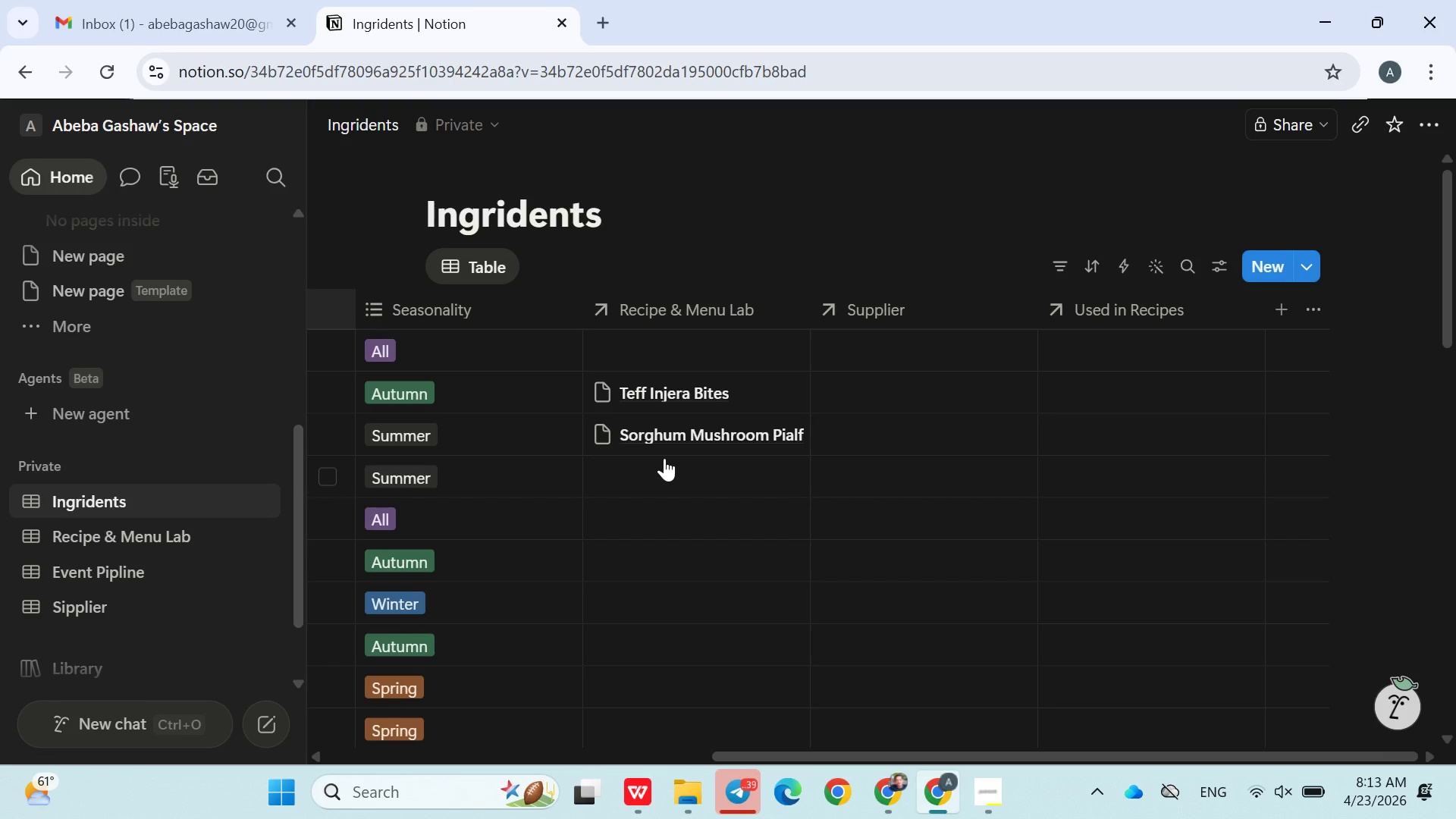 
wait(18.19)
 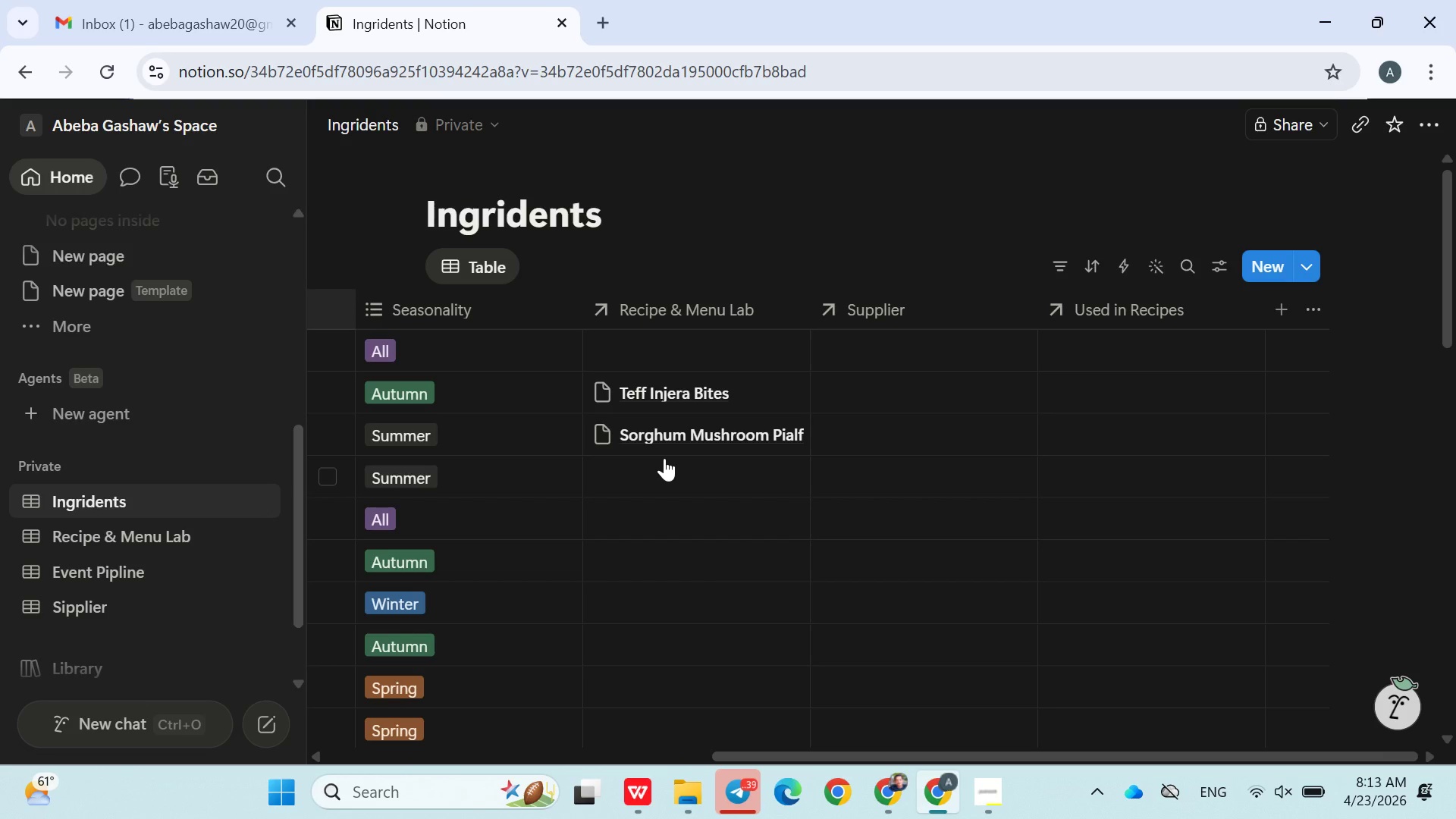 
left_click([886, 340])
 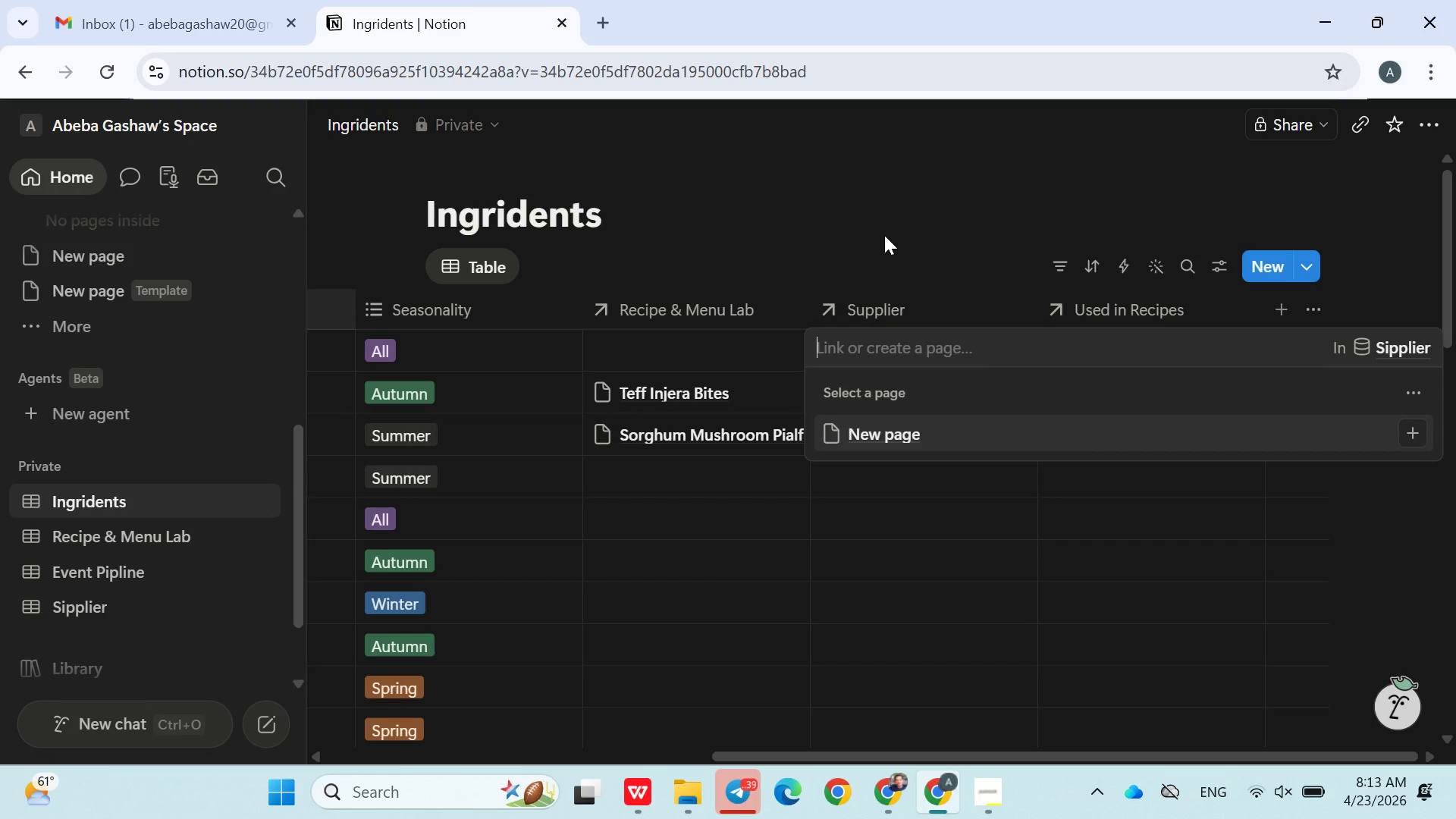 
left_click([884, 235])
 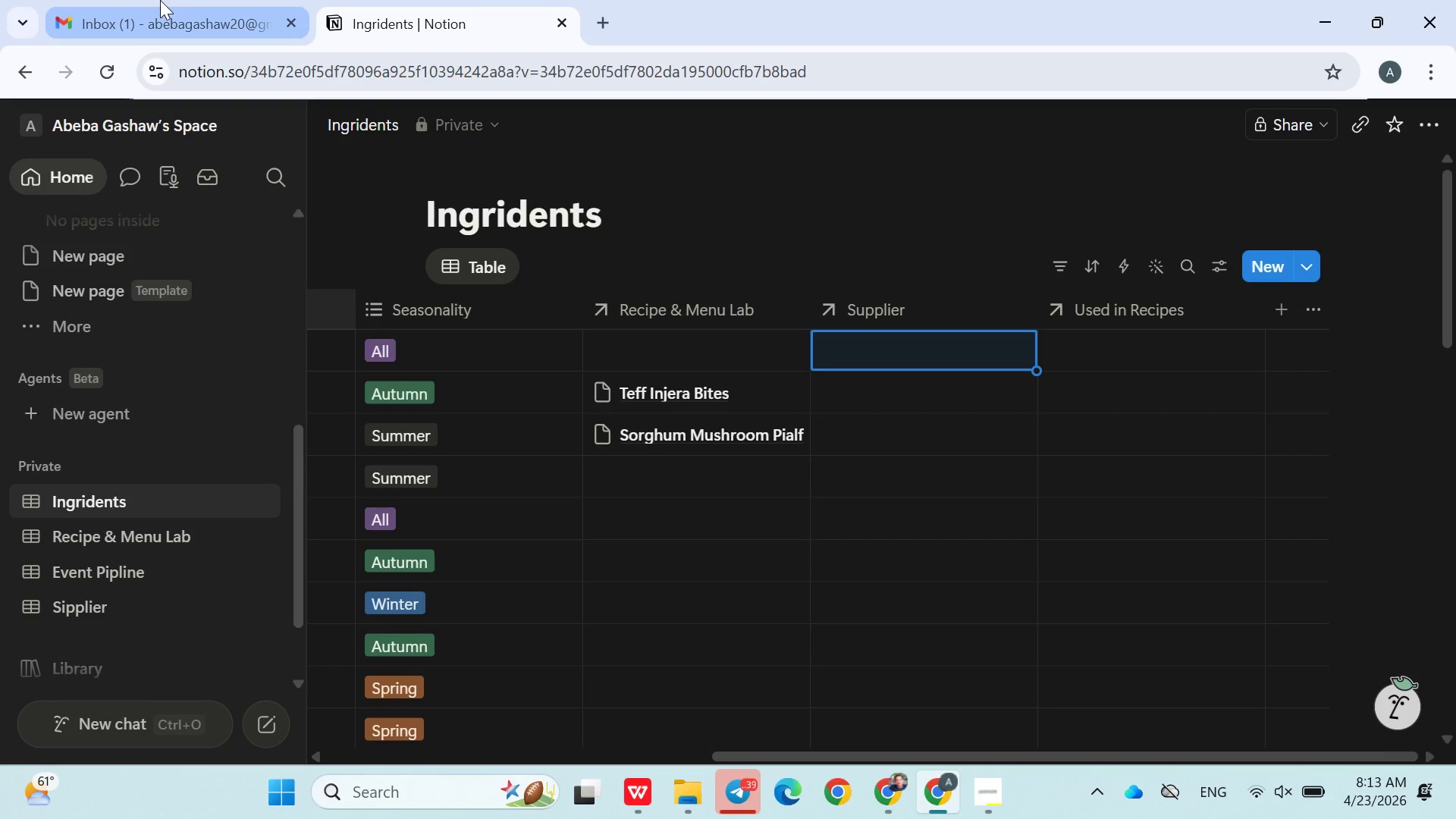 
left_click([150, 7])
 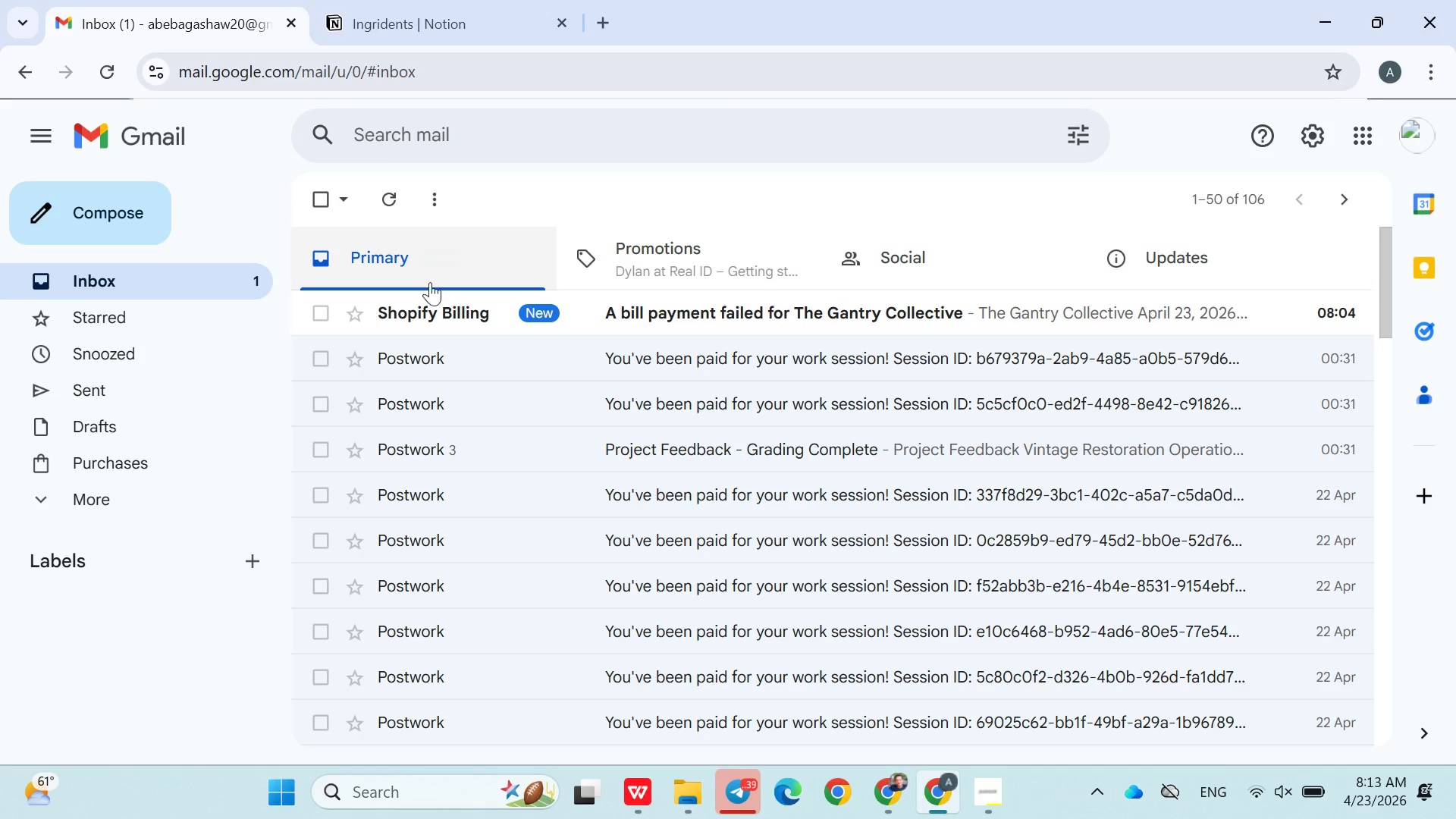 
left_click([435, 308])
 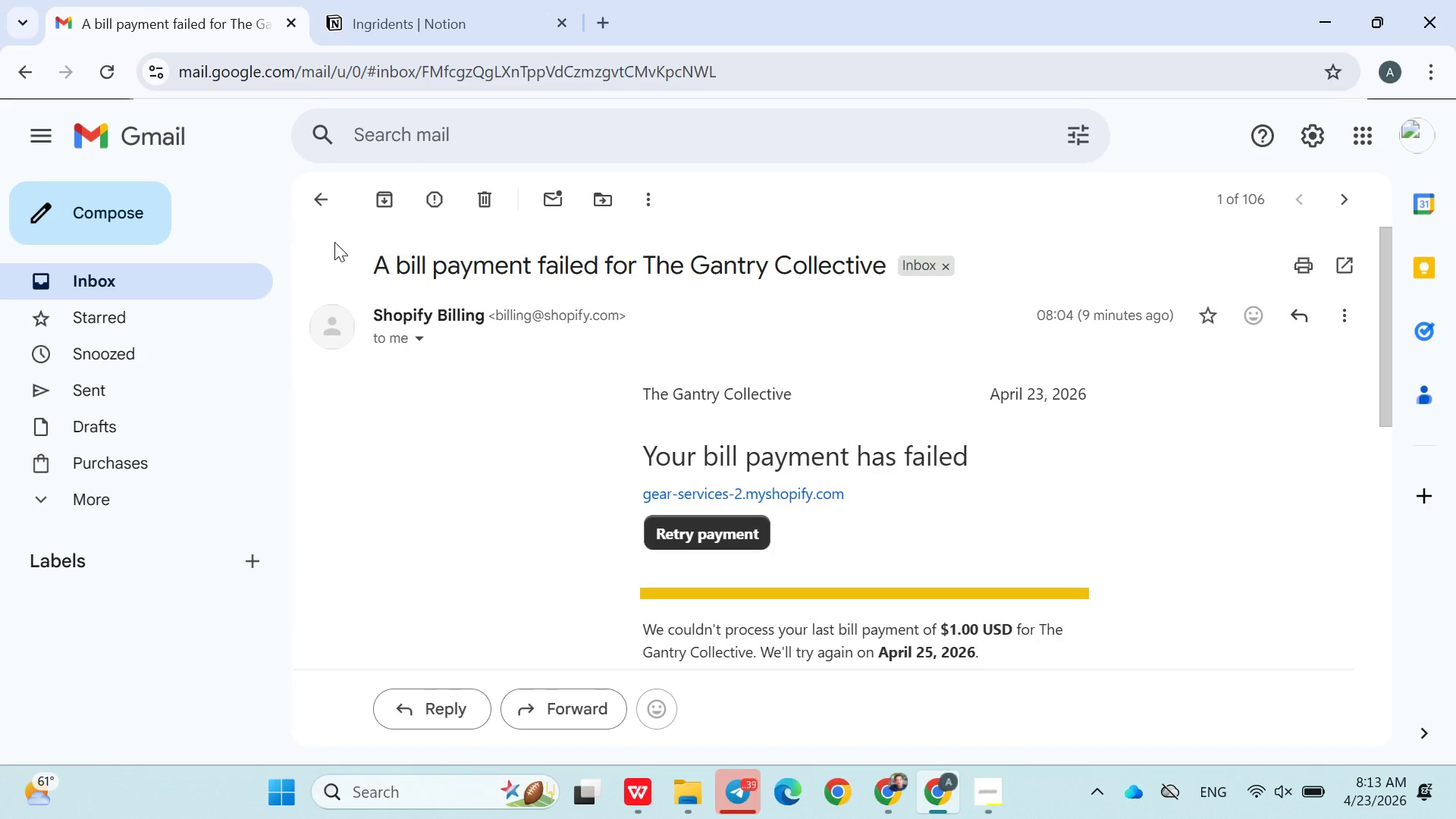 
left_click([326, 204])
 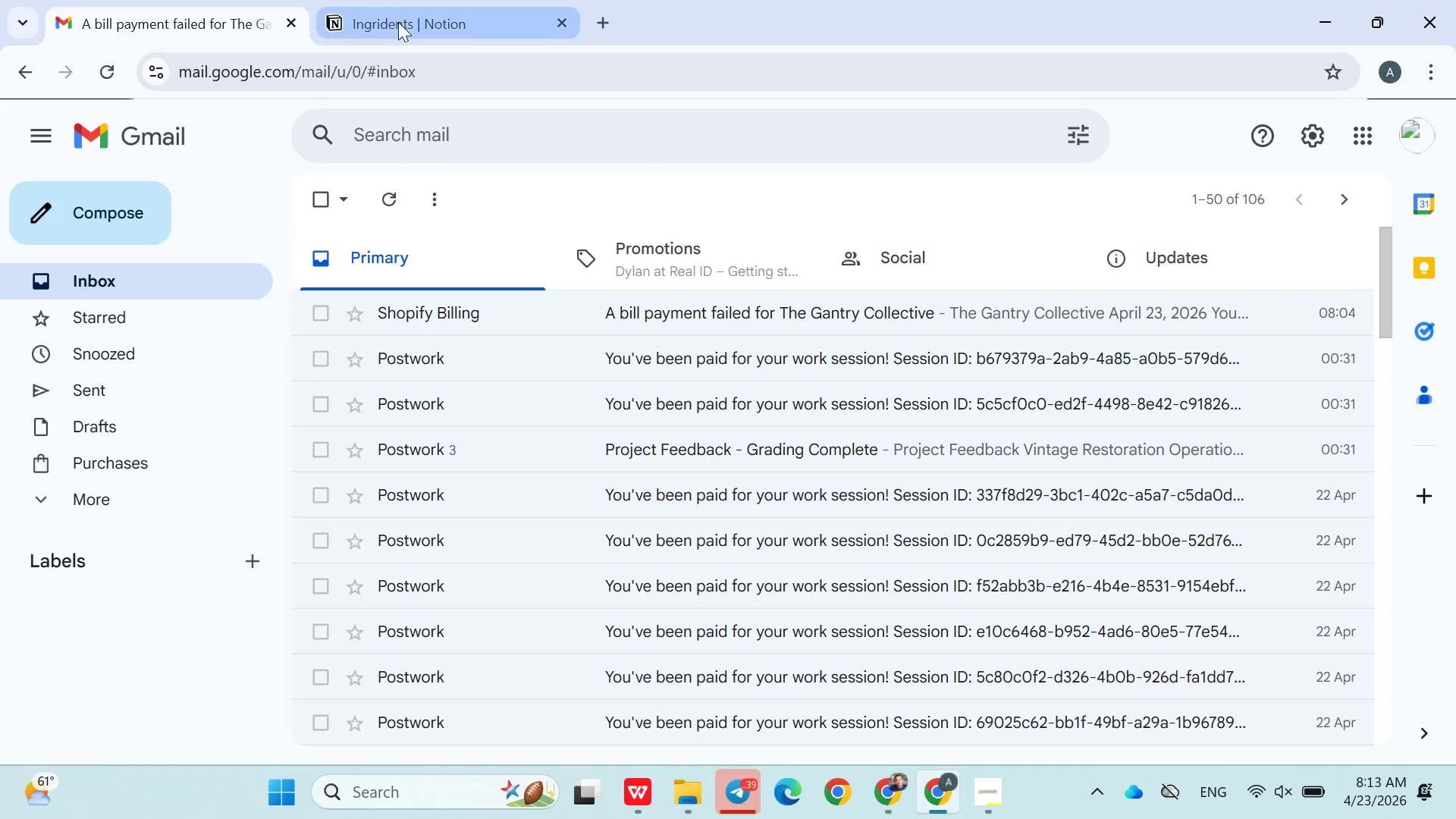 
left_click([403, 22])
 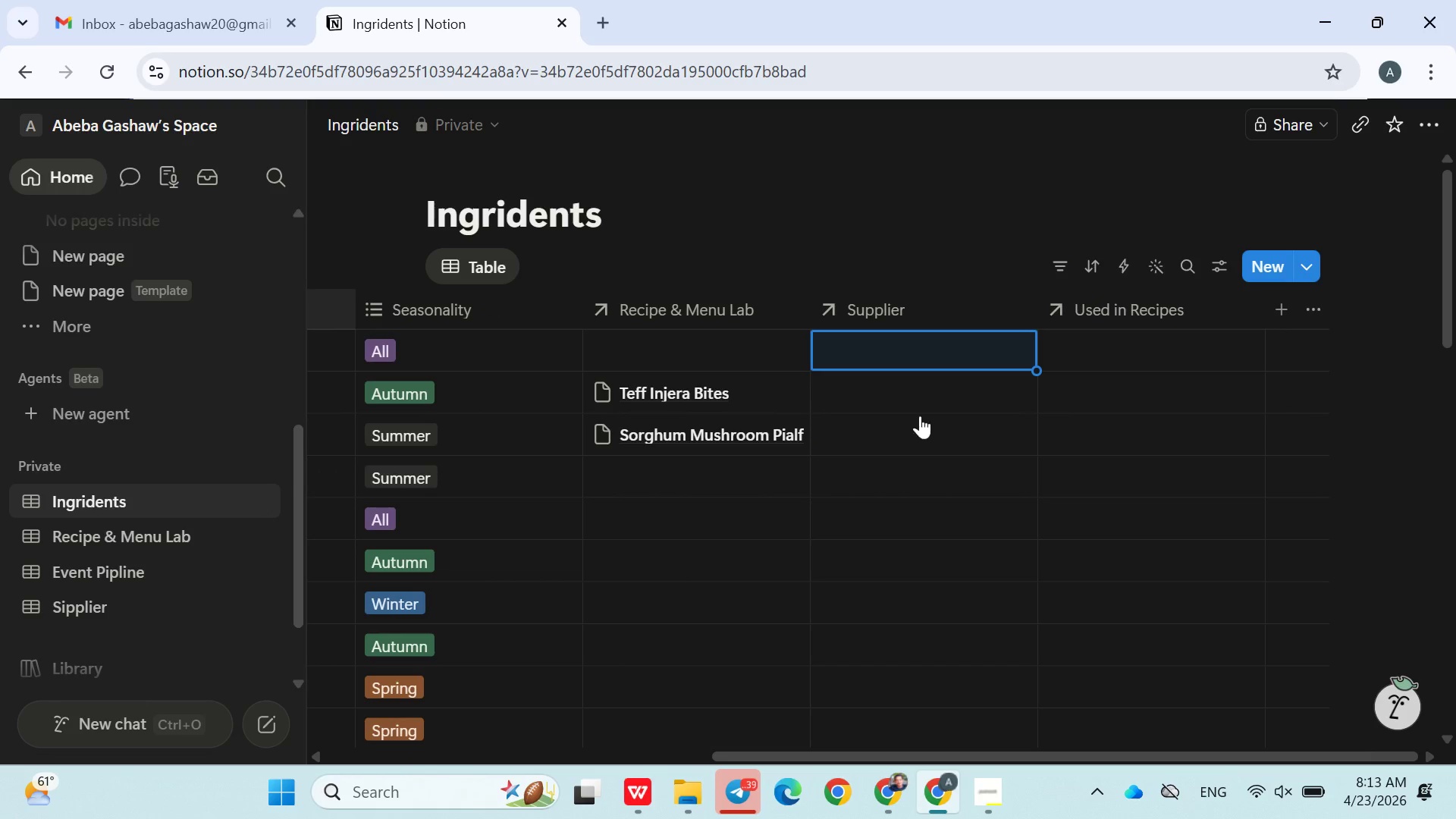 
left_click([1088, 337])
 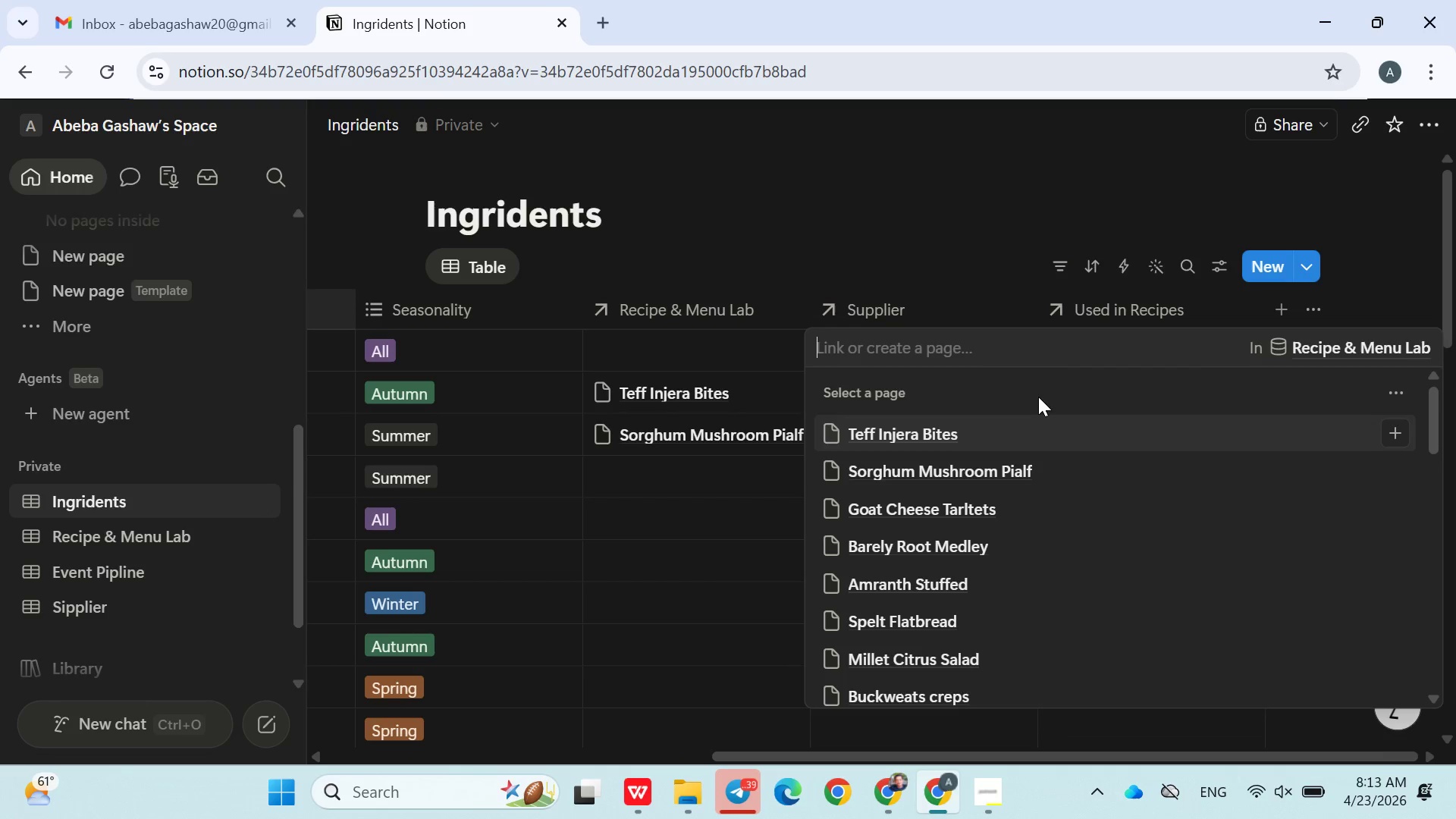 
wait(7.75)
 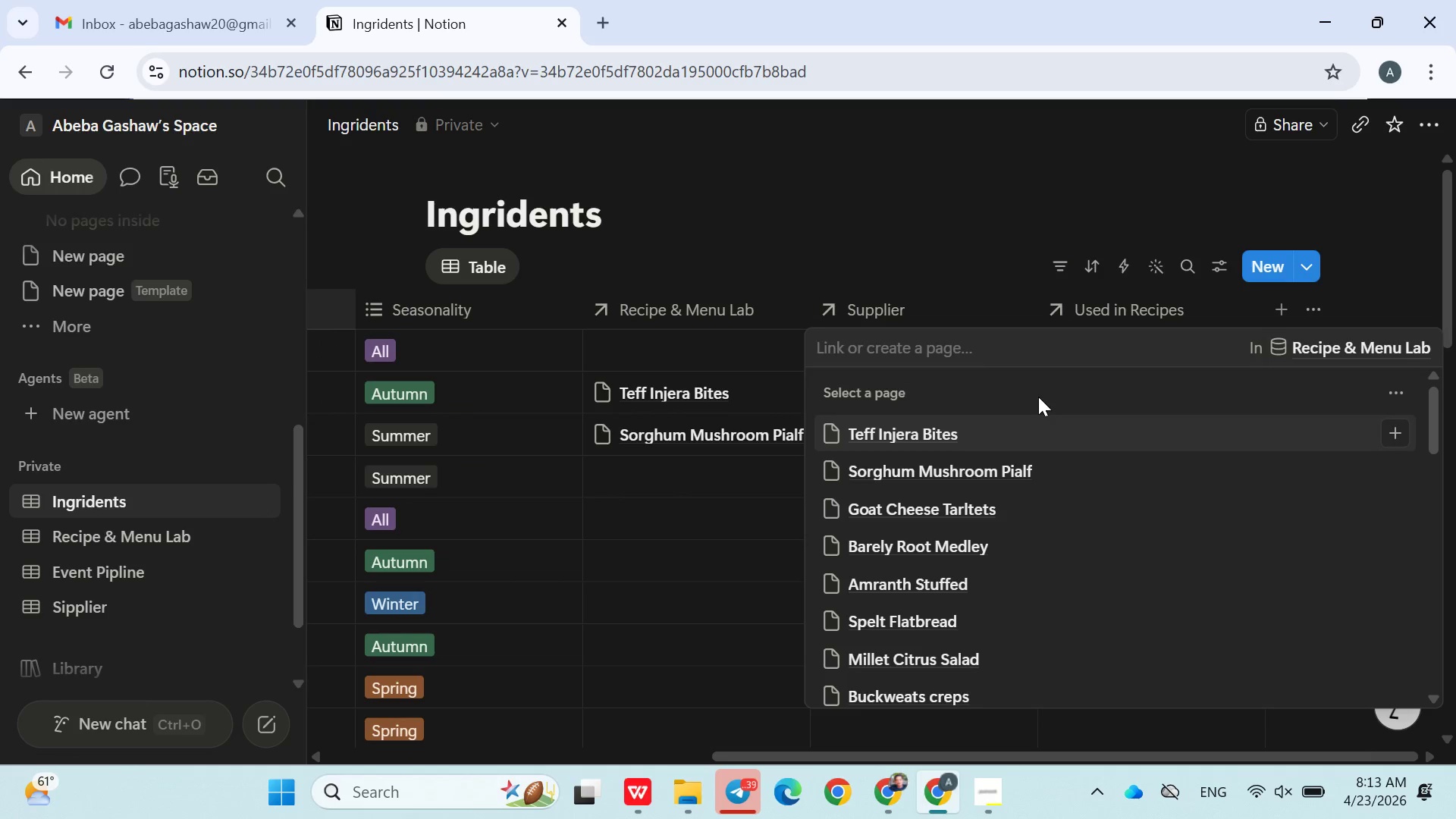 
left_click([944, 428])
 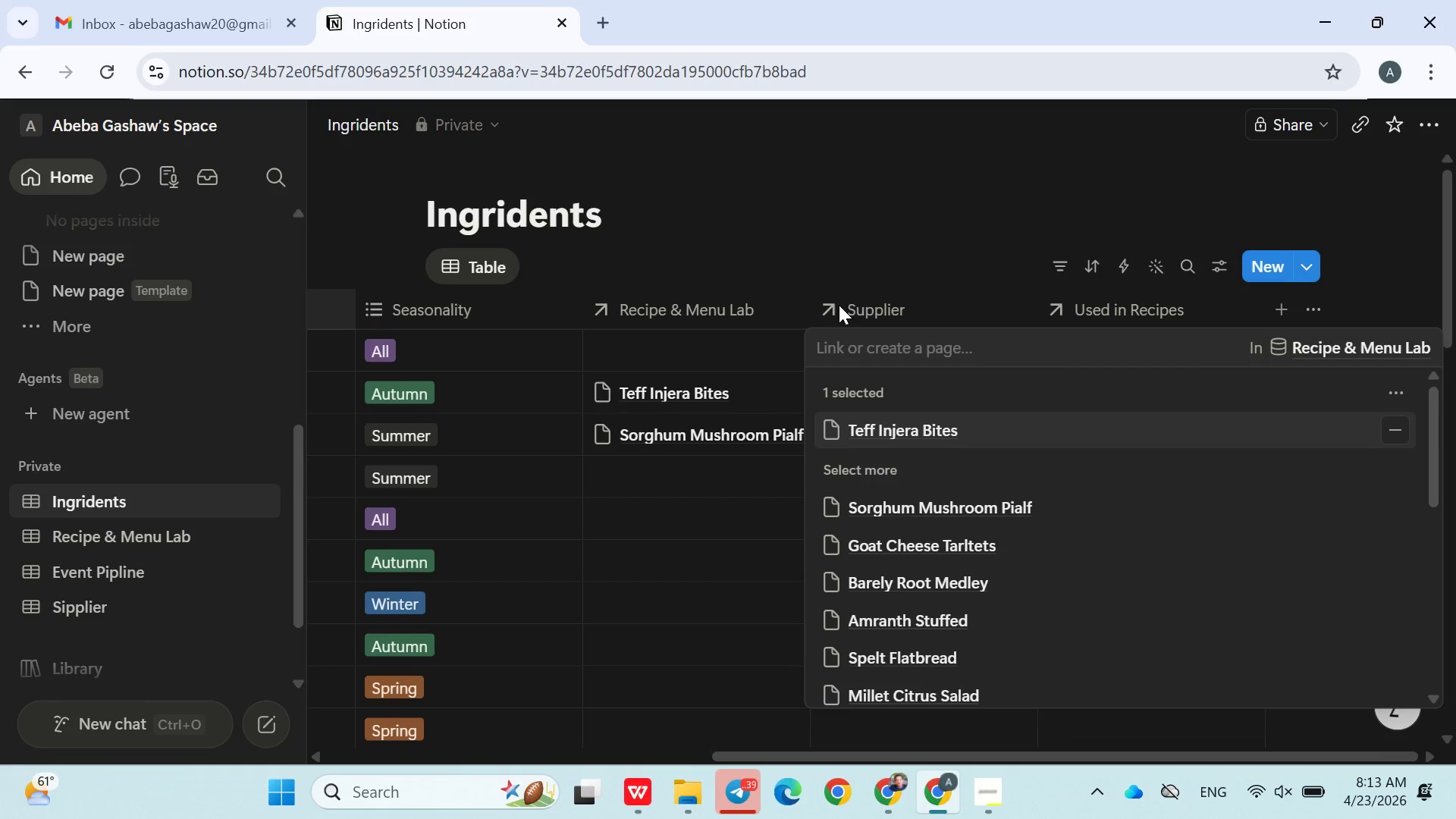 
left_click([848, 276])
 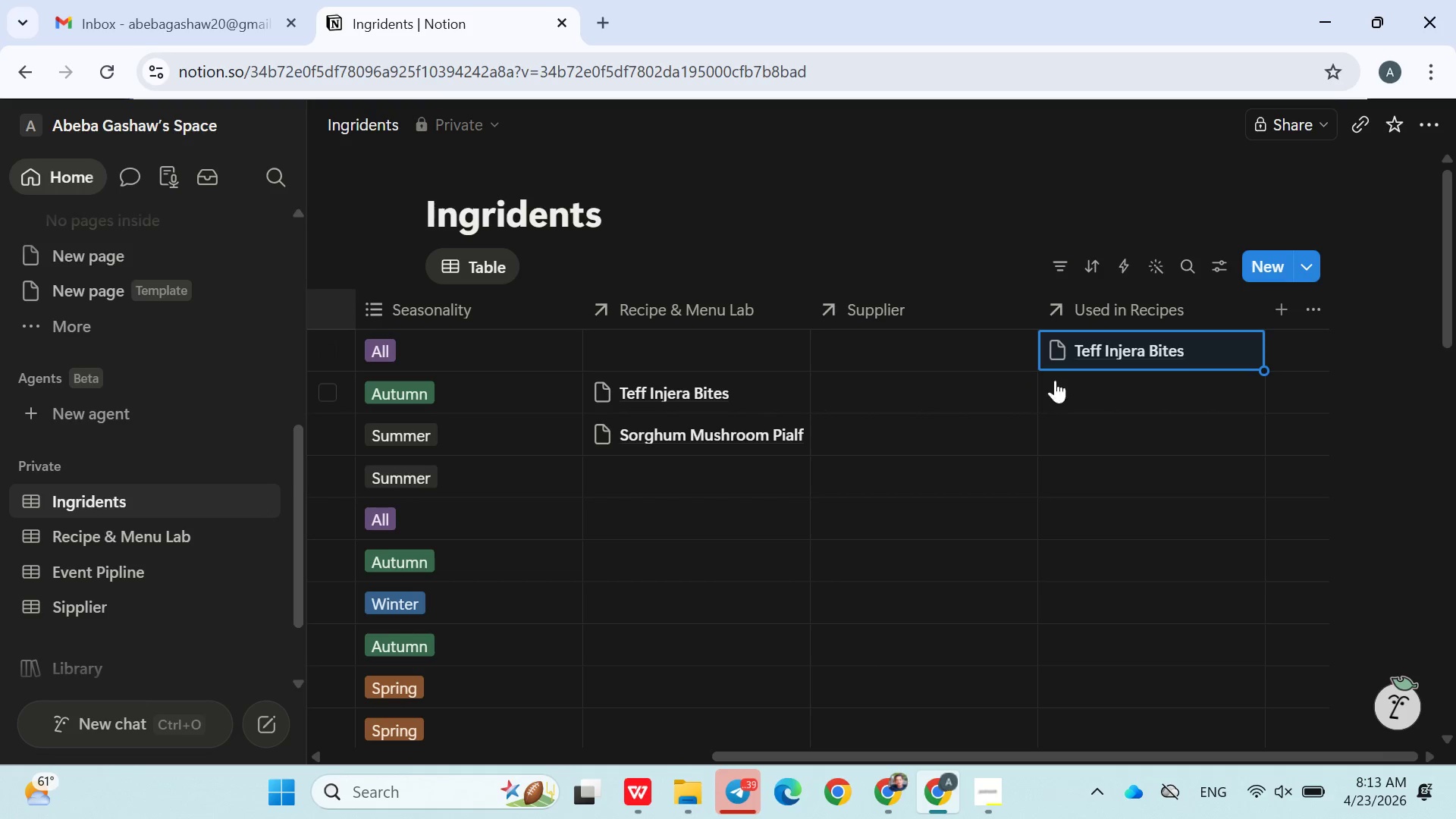 
left_click([1076, 387])
 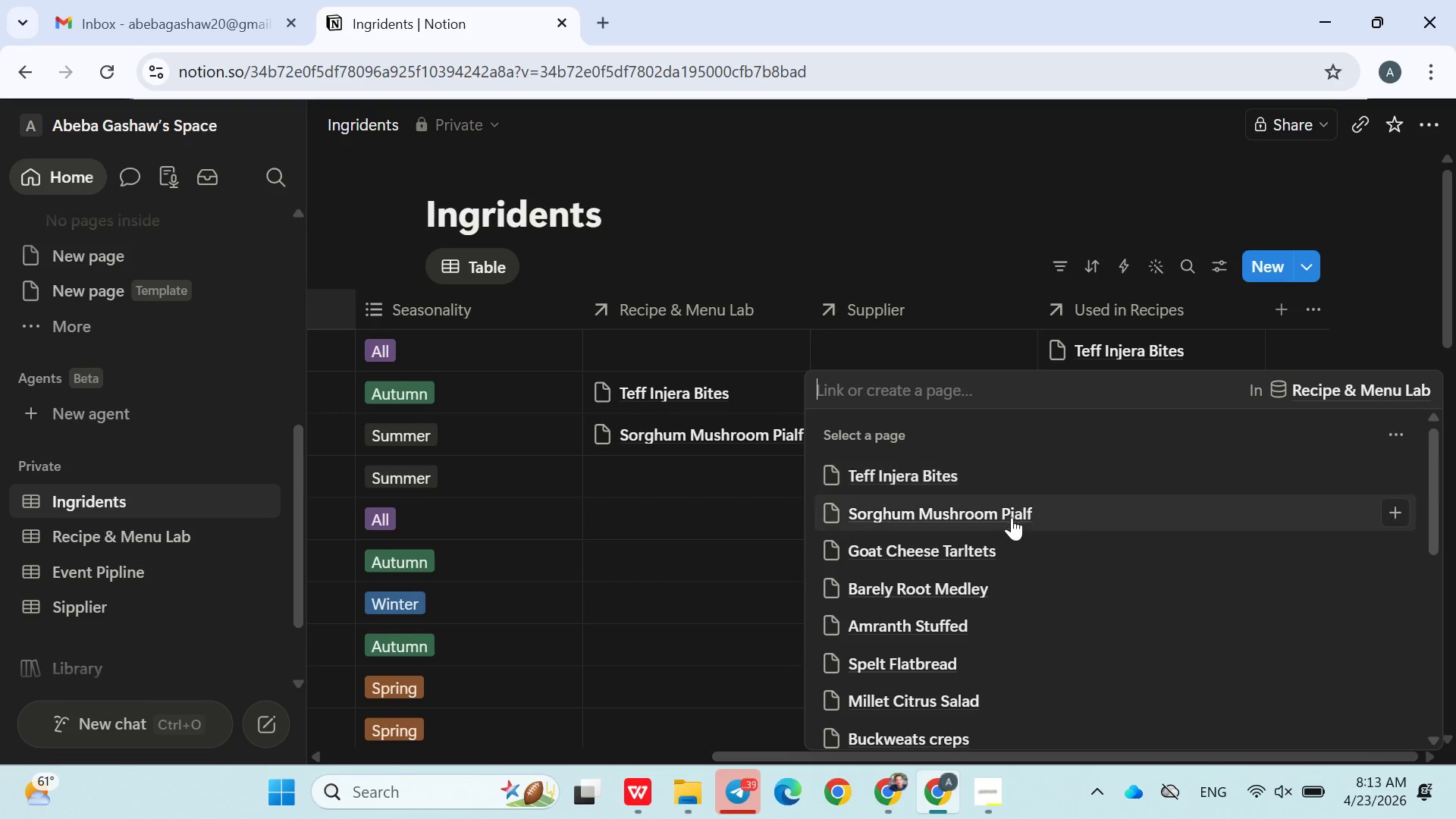 
left_click([1006, 522])
 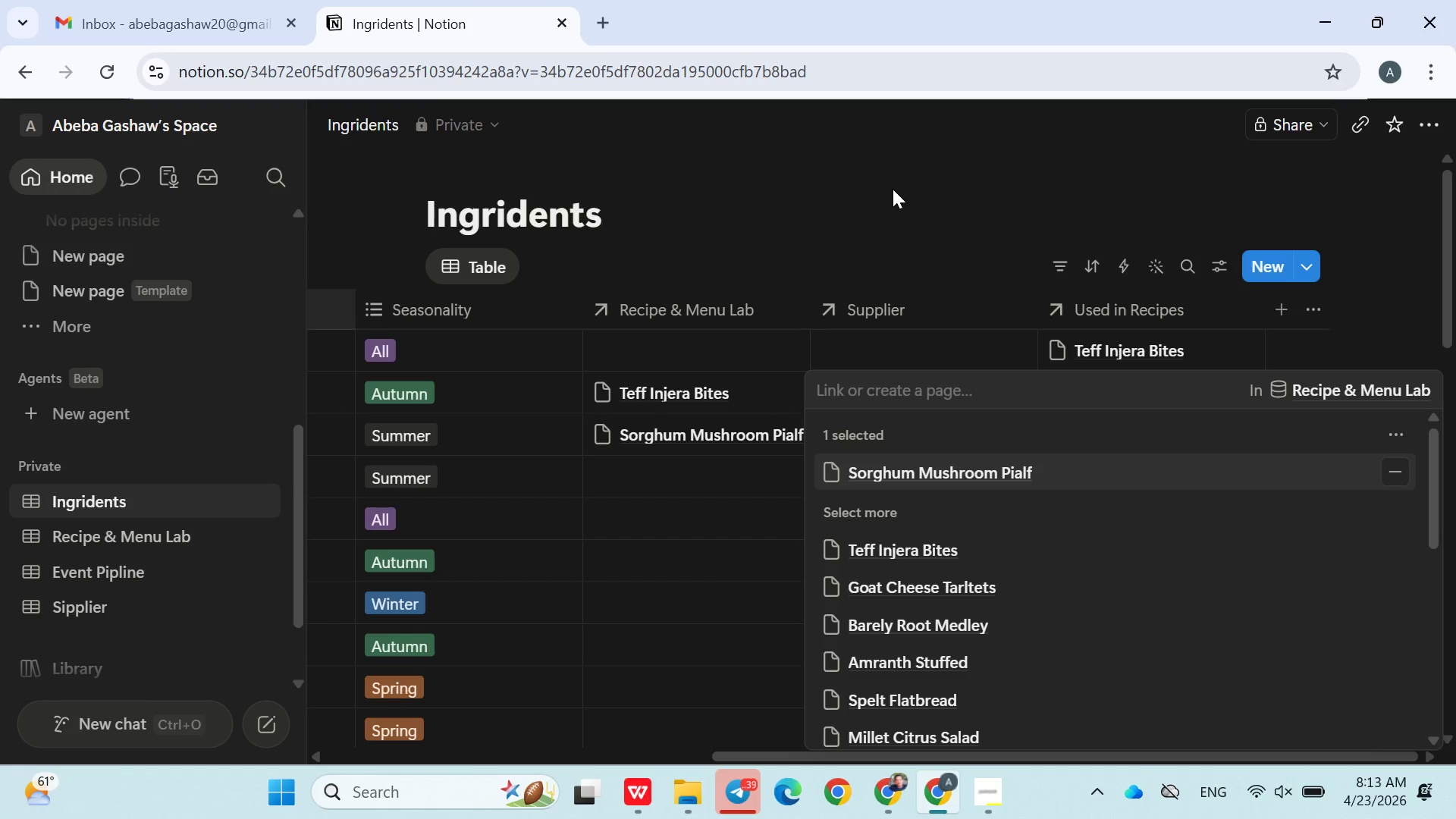 
left_click([895, 190])
 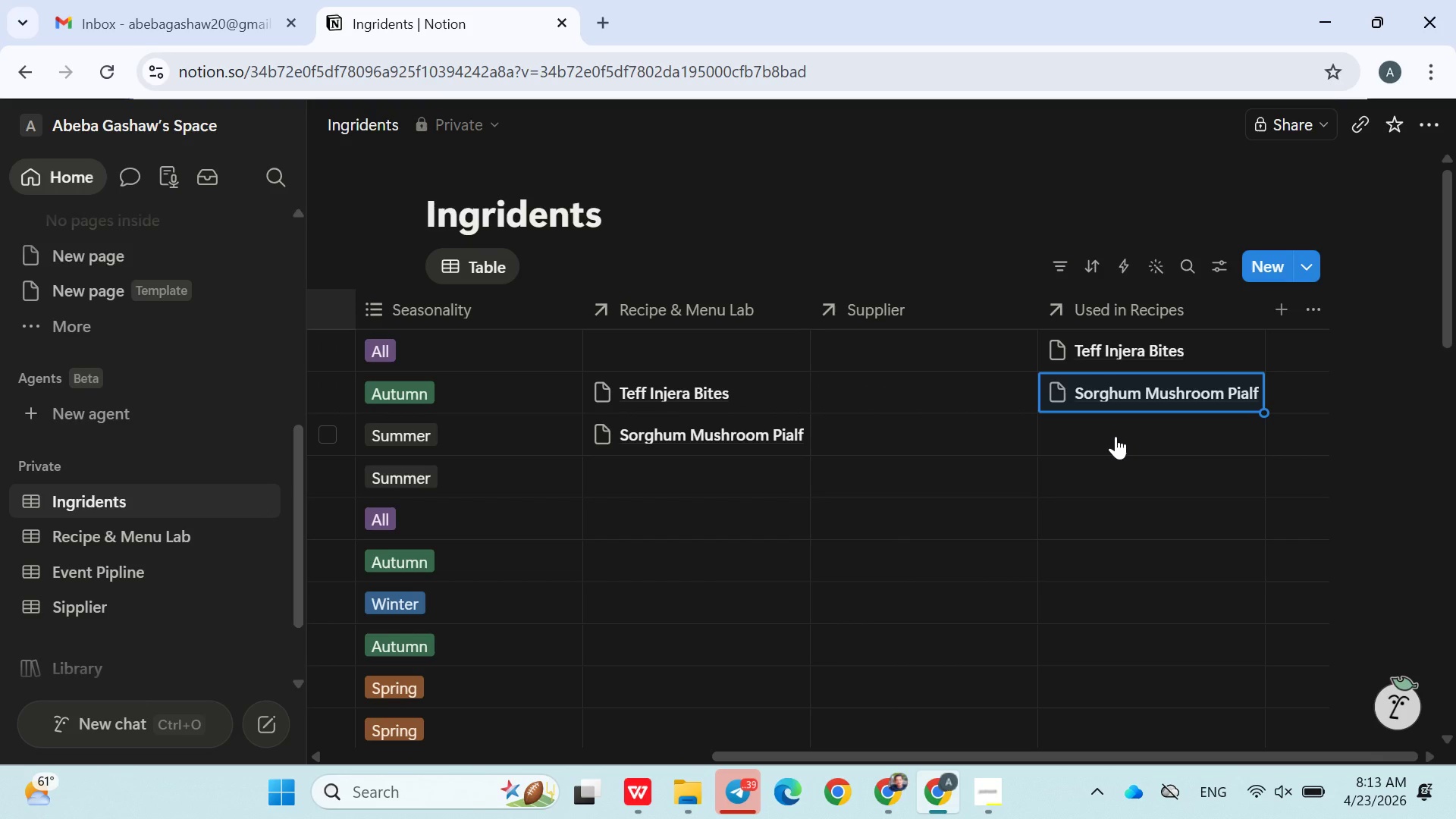 
left_click([1116, 437])
 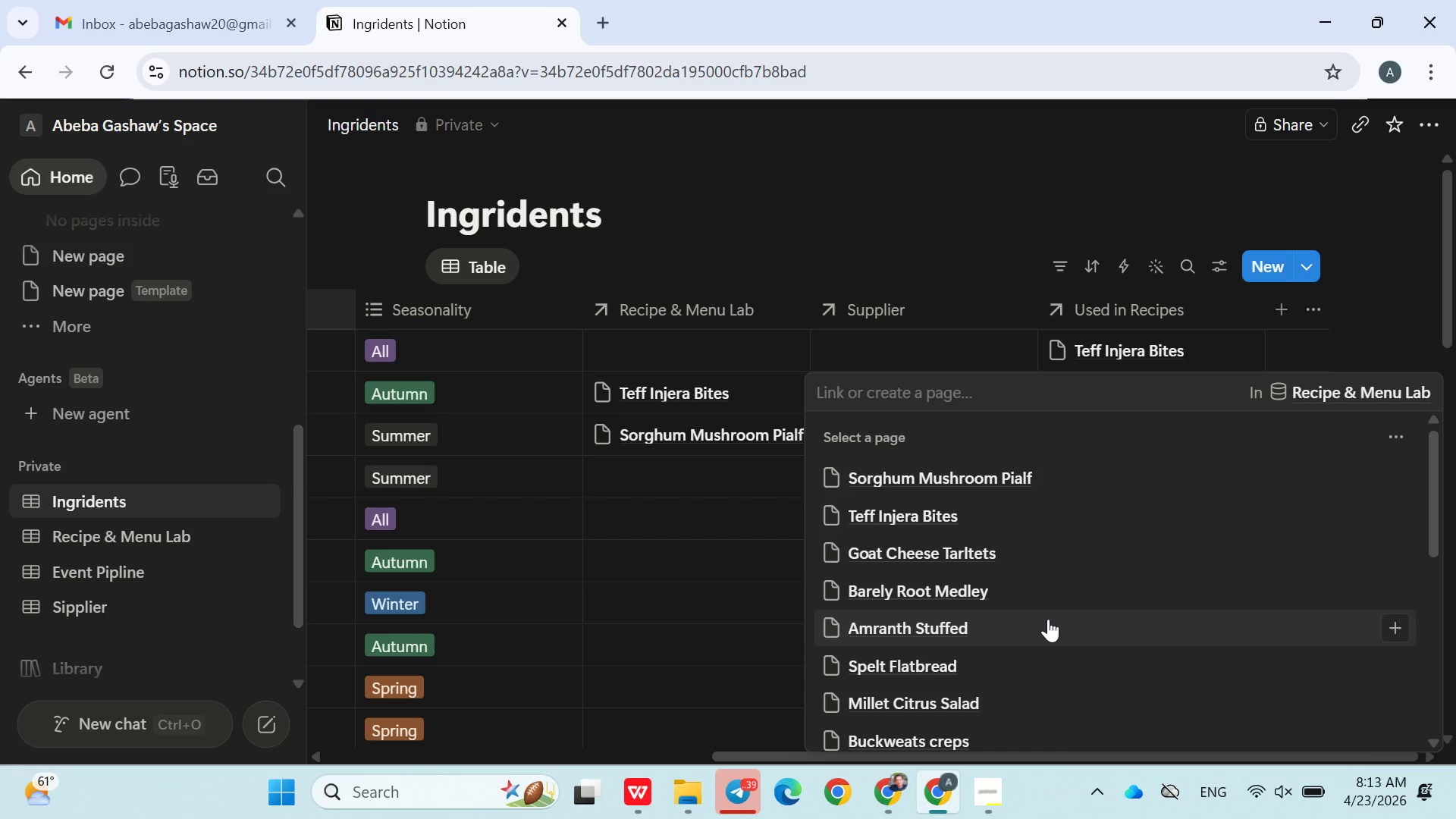 
left_click([1048, 619])
 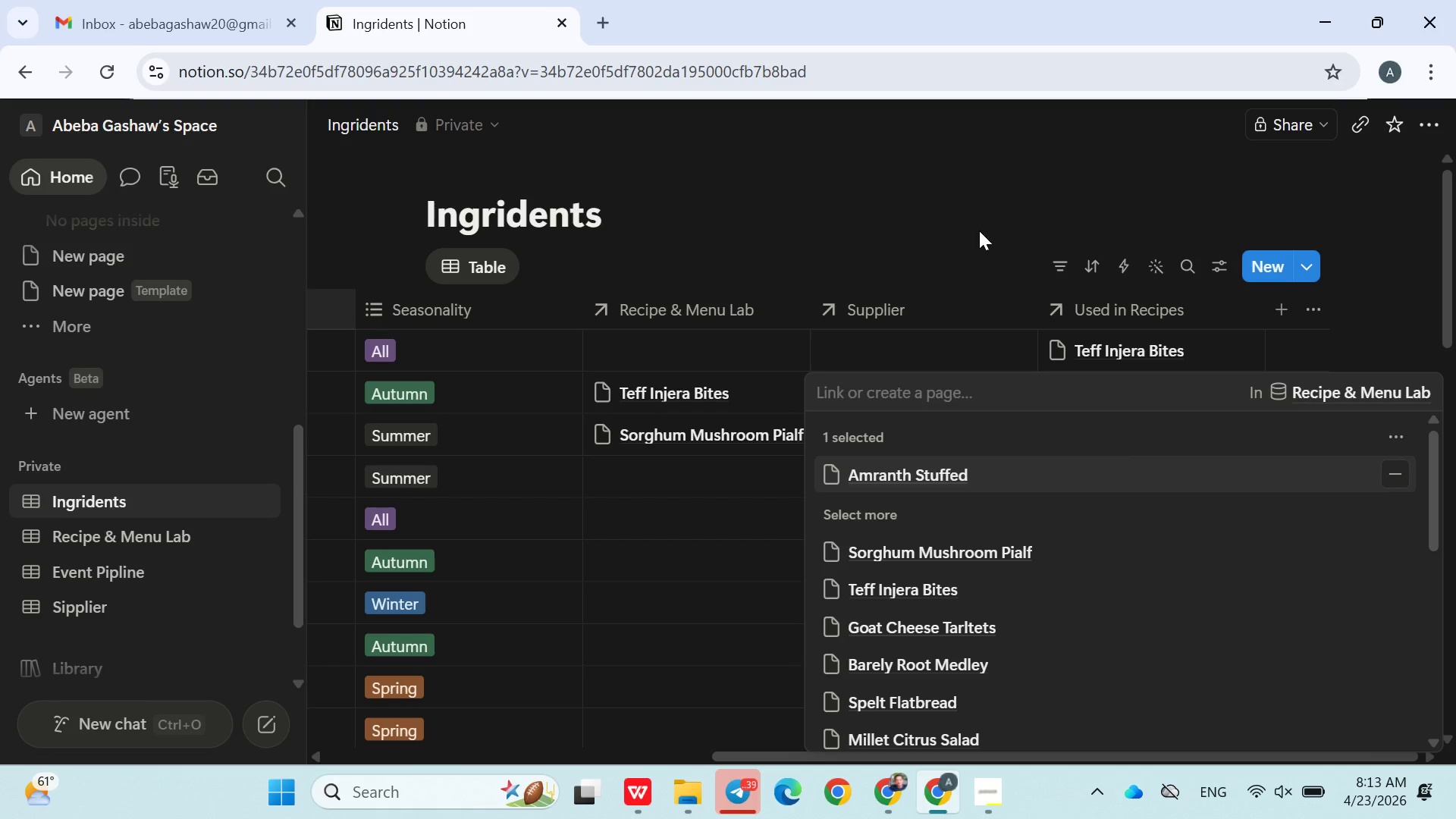 
left_click([979, 230])
 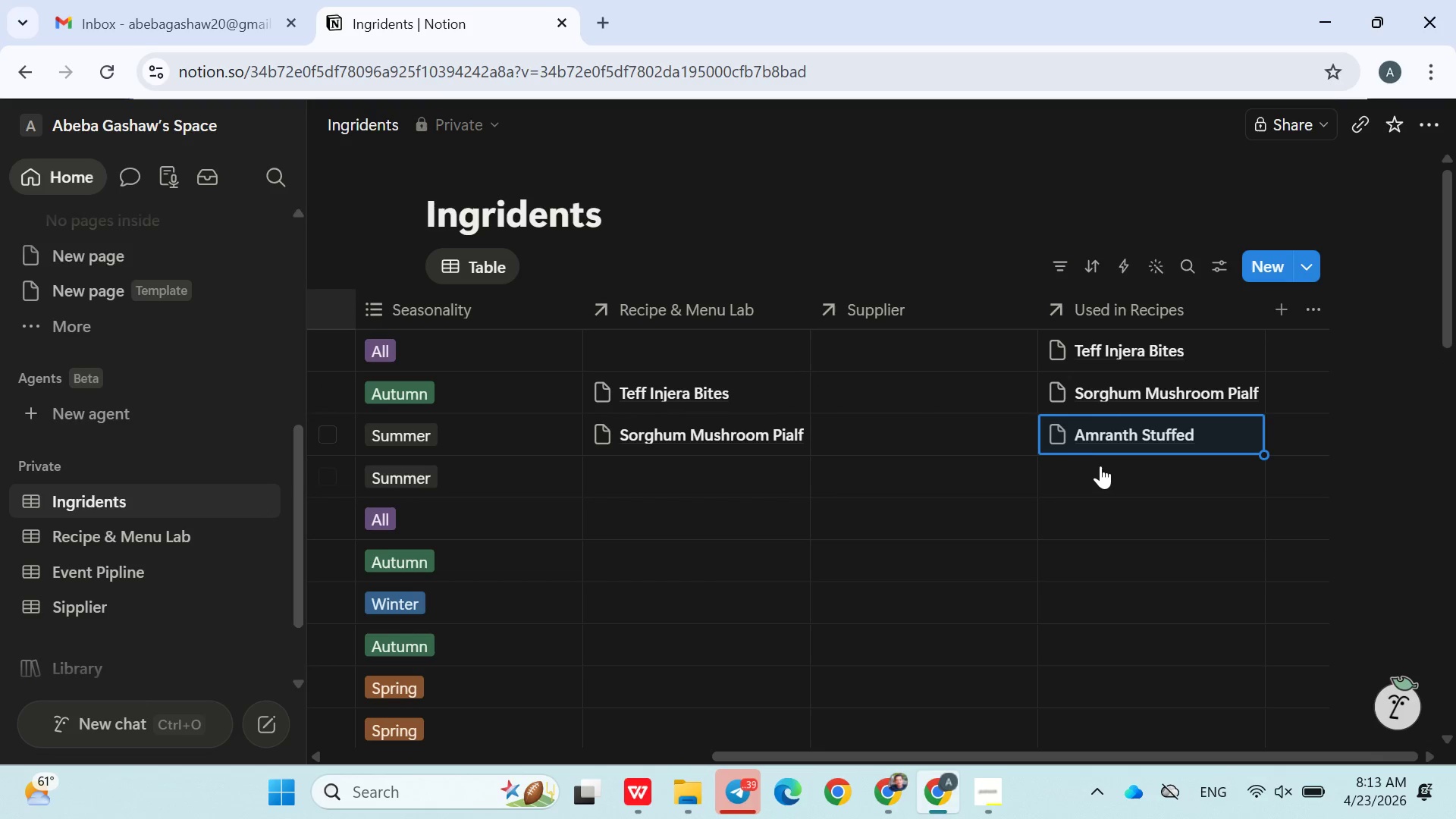 
left_click([1099, 472])
 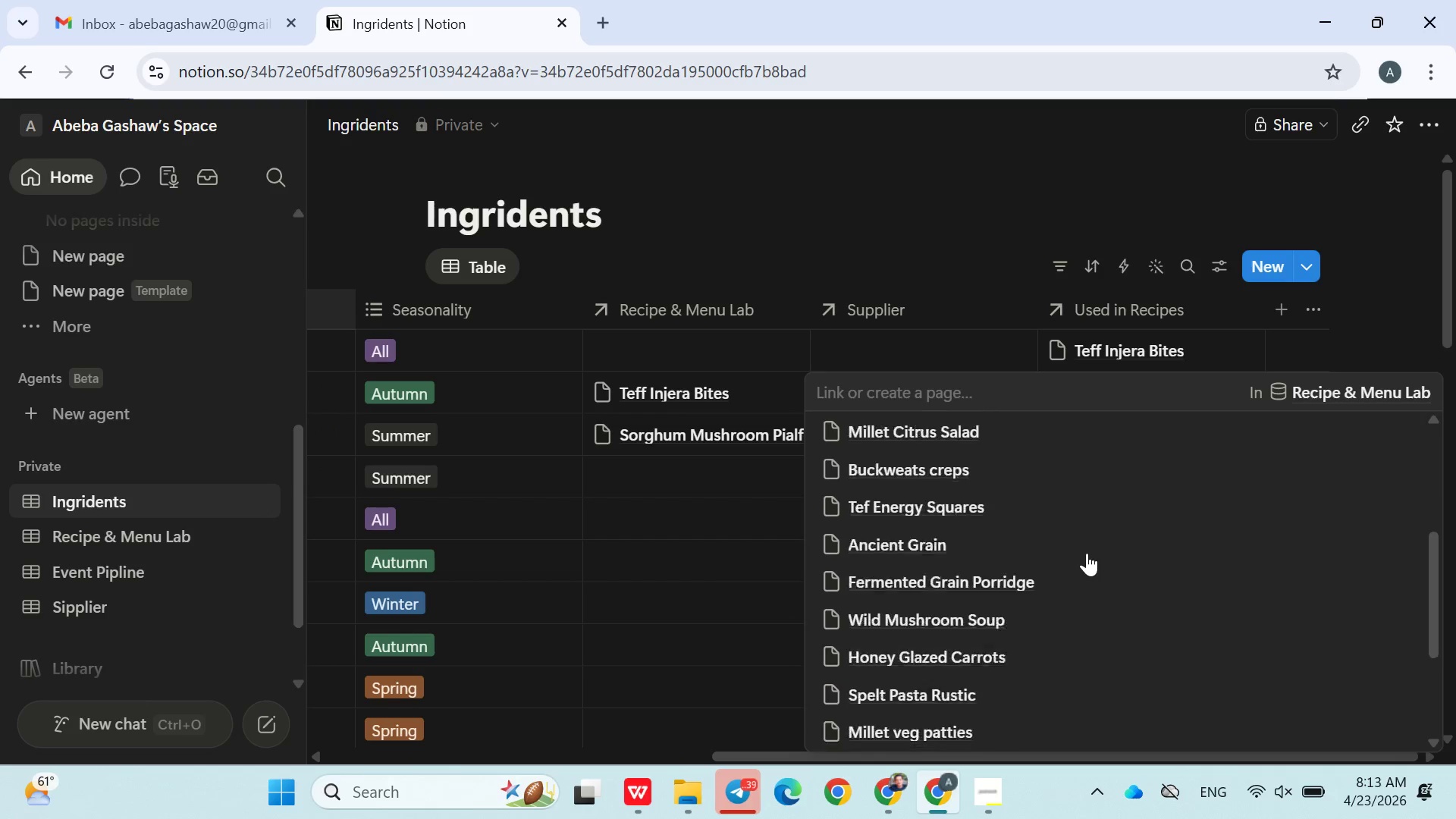 
left_click([1014, 579])
 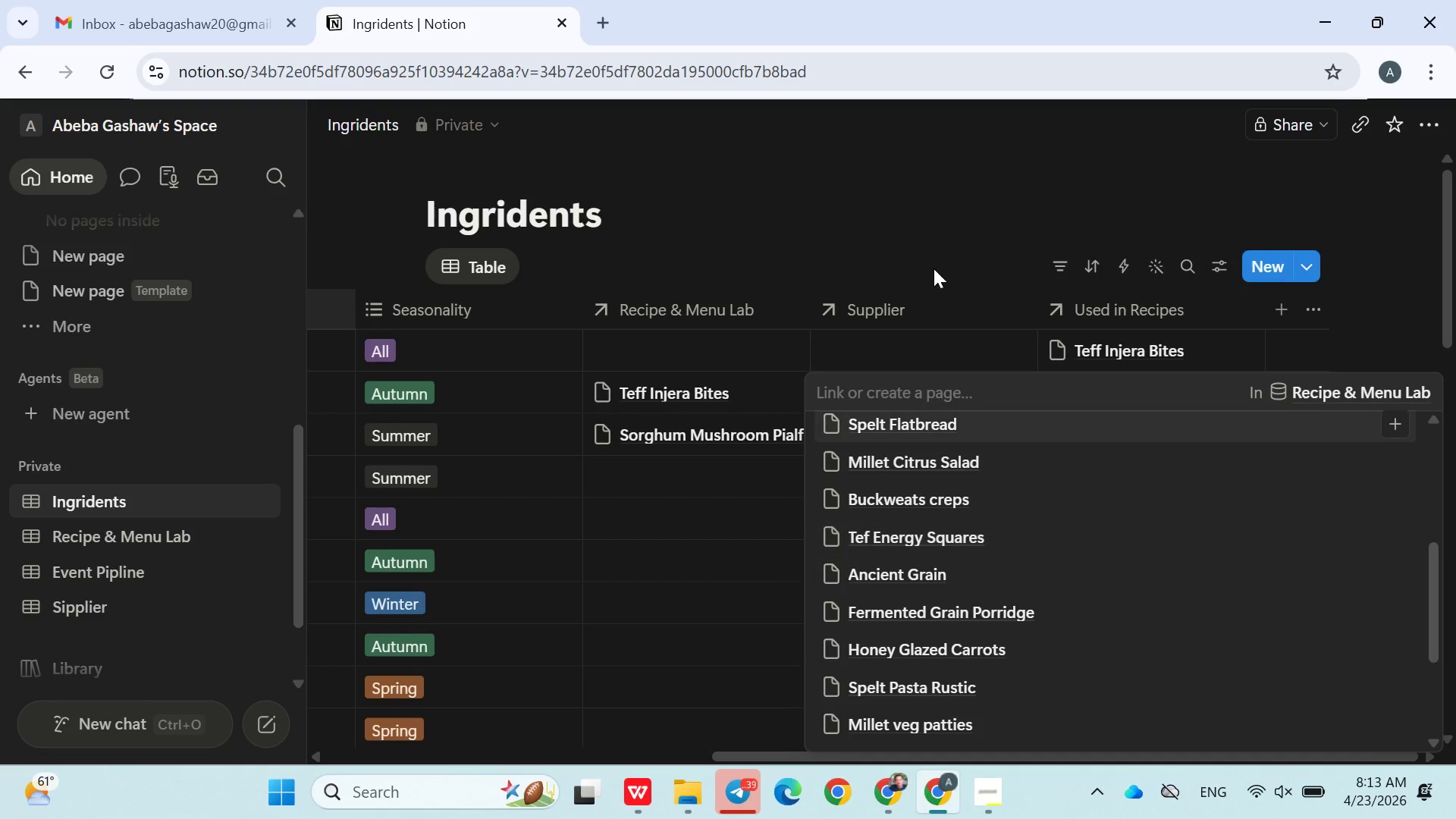 
left_click([934, 266])
 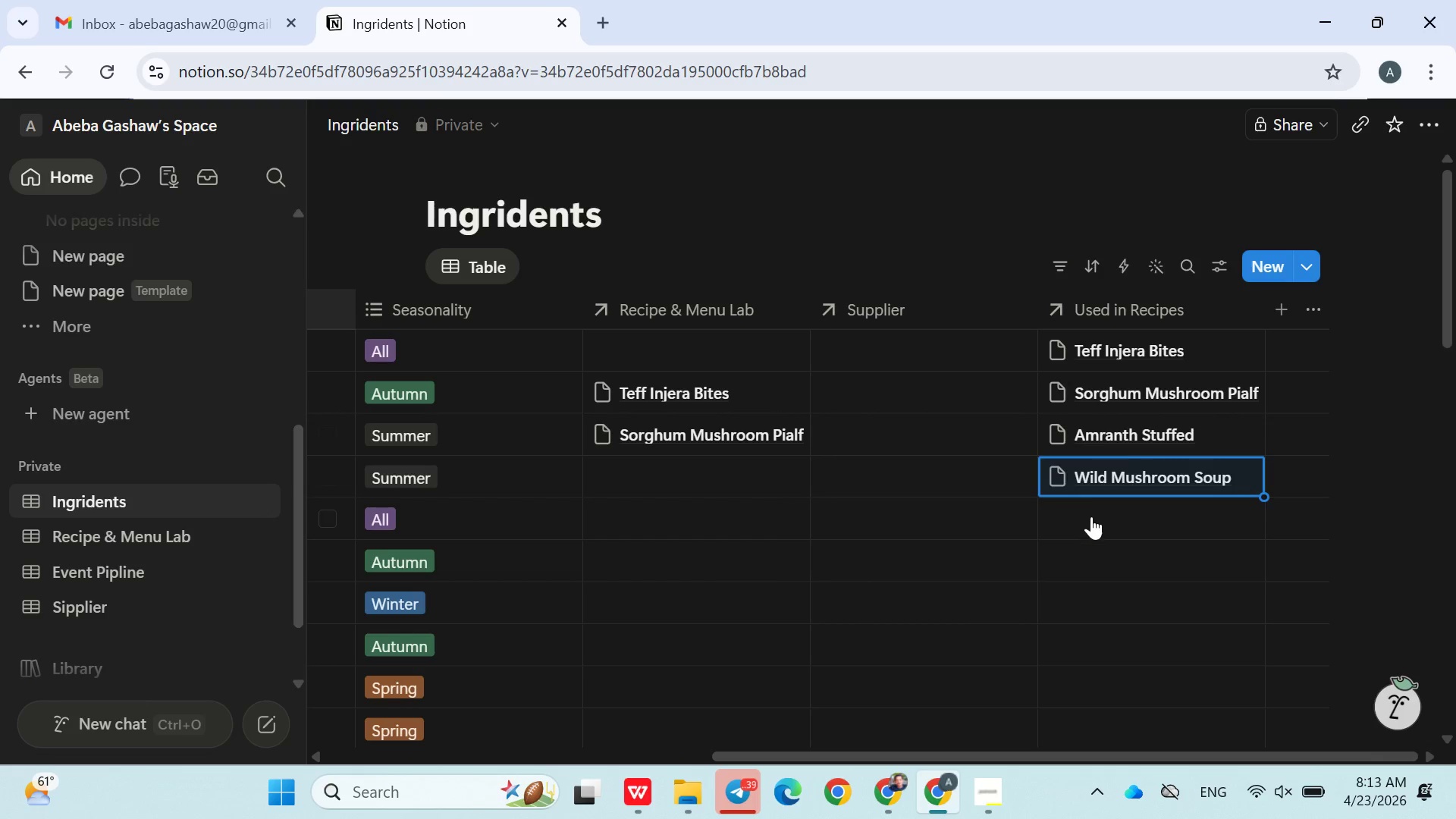 
left_click([1091, 516])
 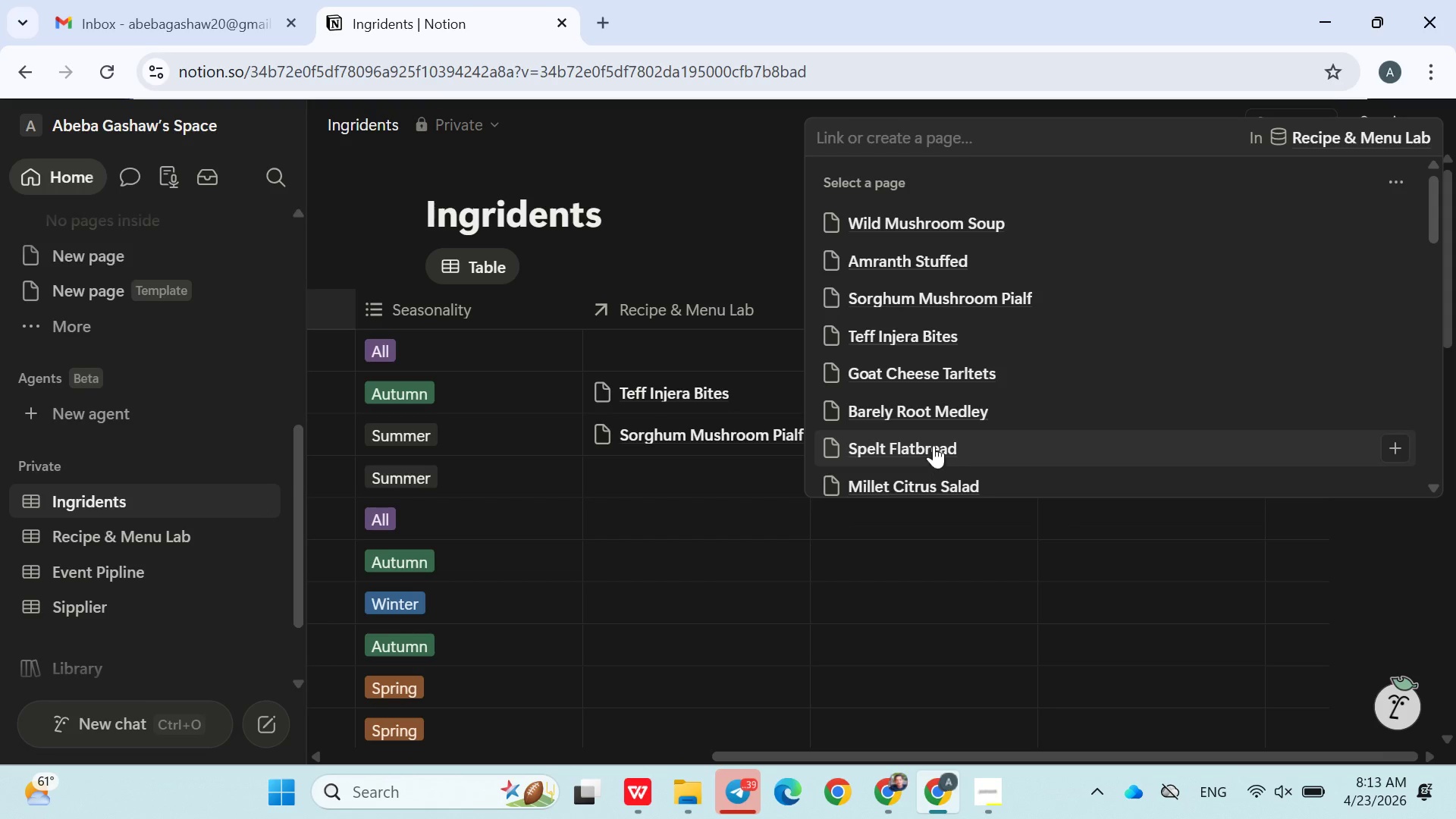 
left_click([933, 441])
 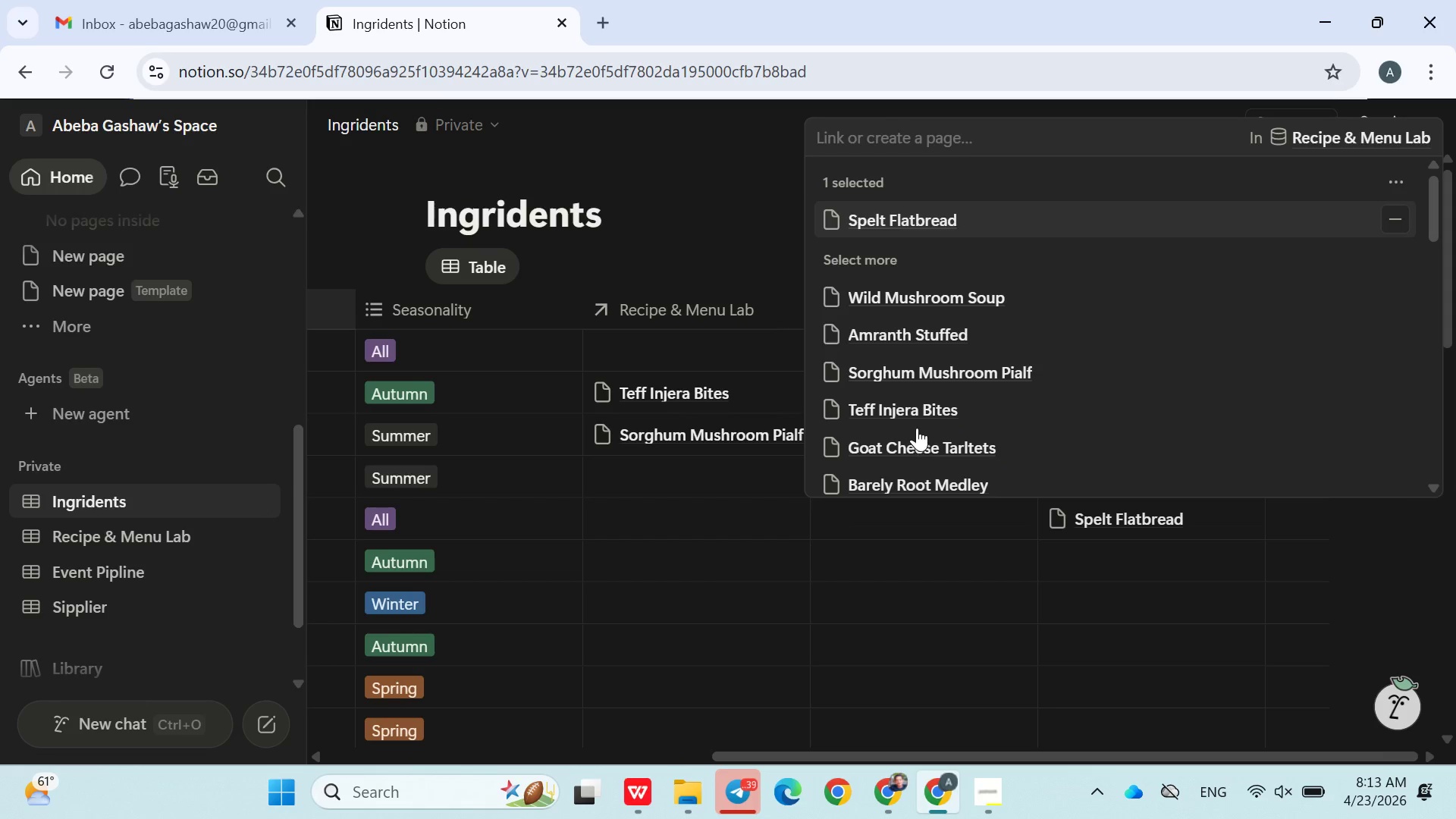 
left_click([920, 428])
 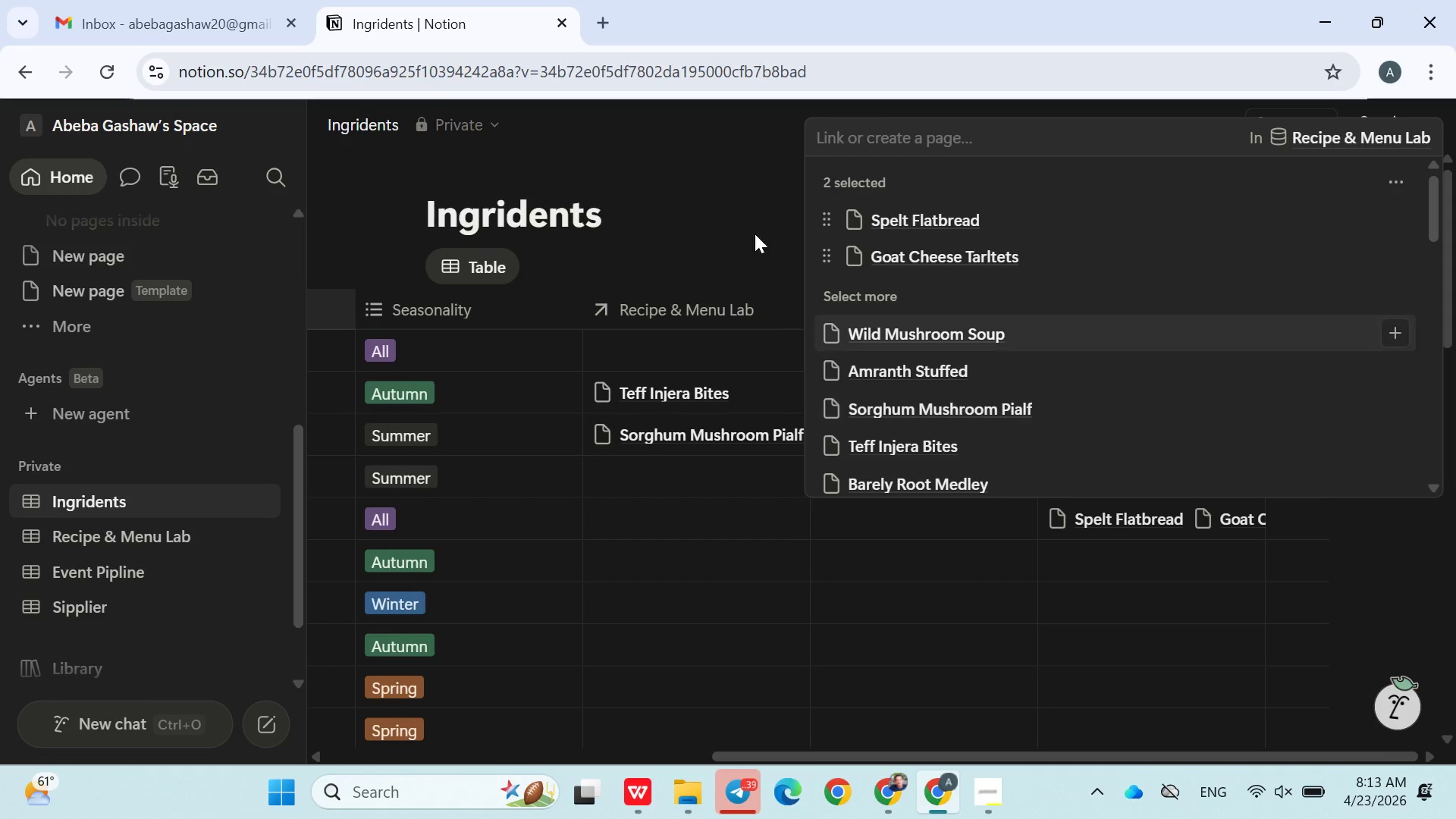 
left_click([750, 215])
 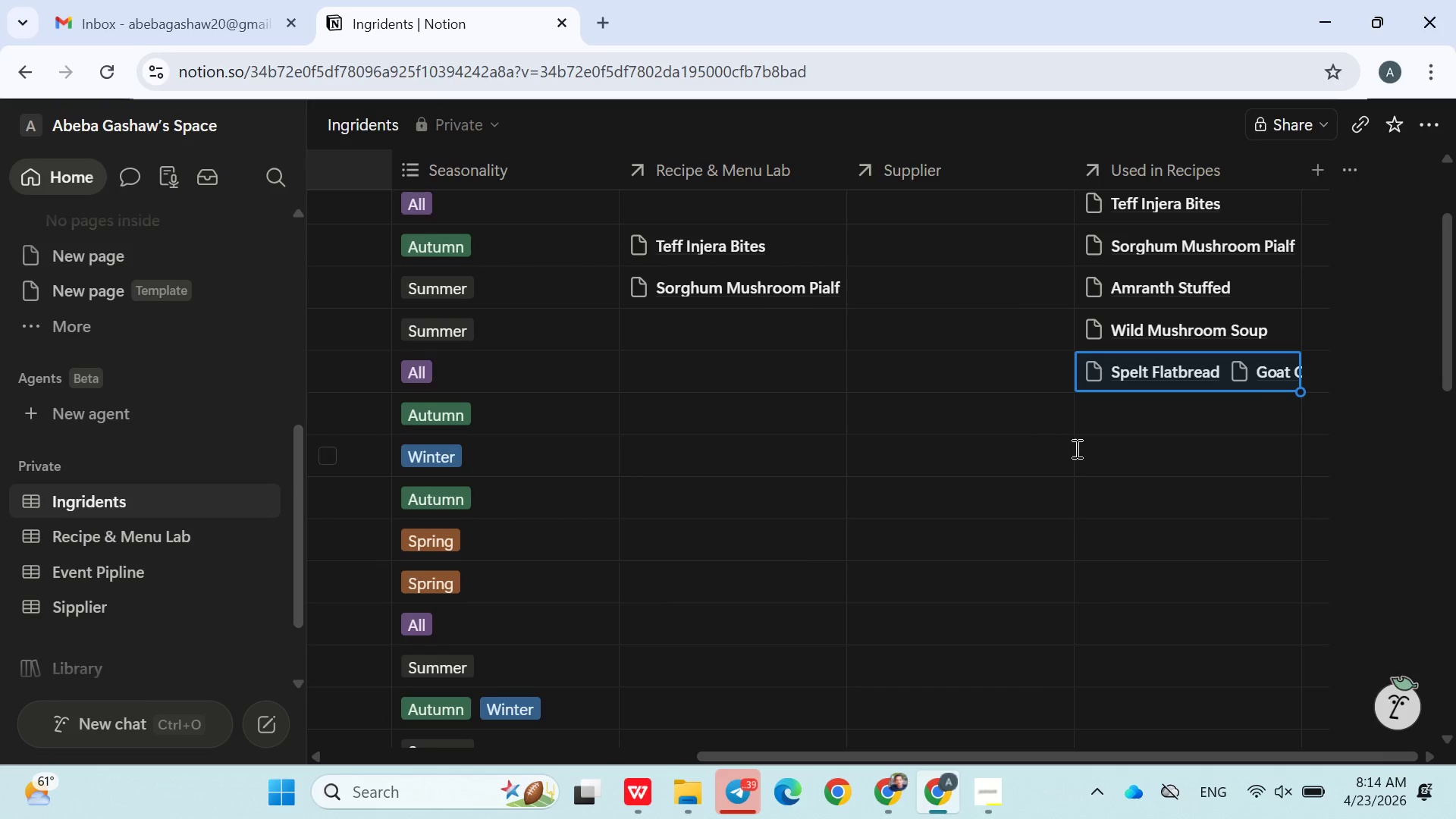 
left_click([1104, 416])
 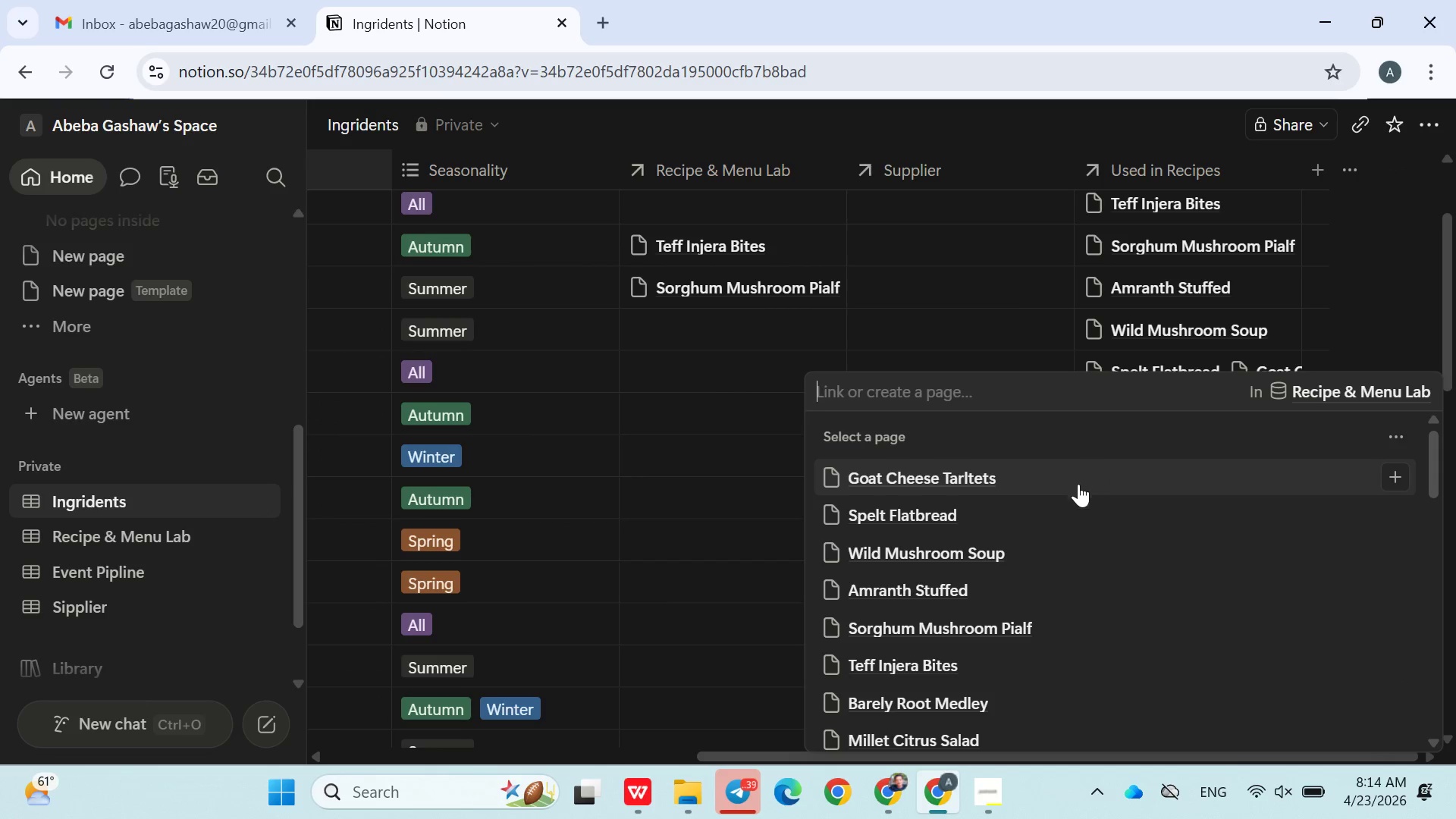 
left_click([1065, 485])
 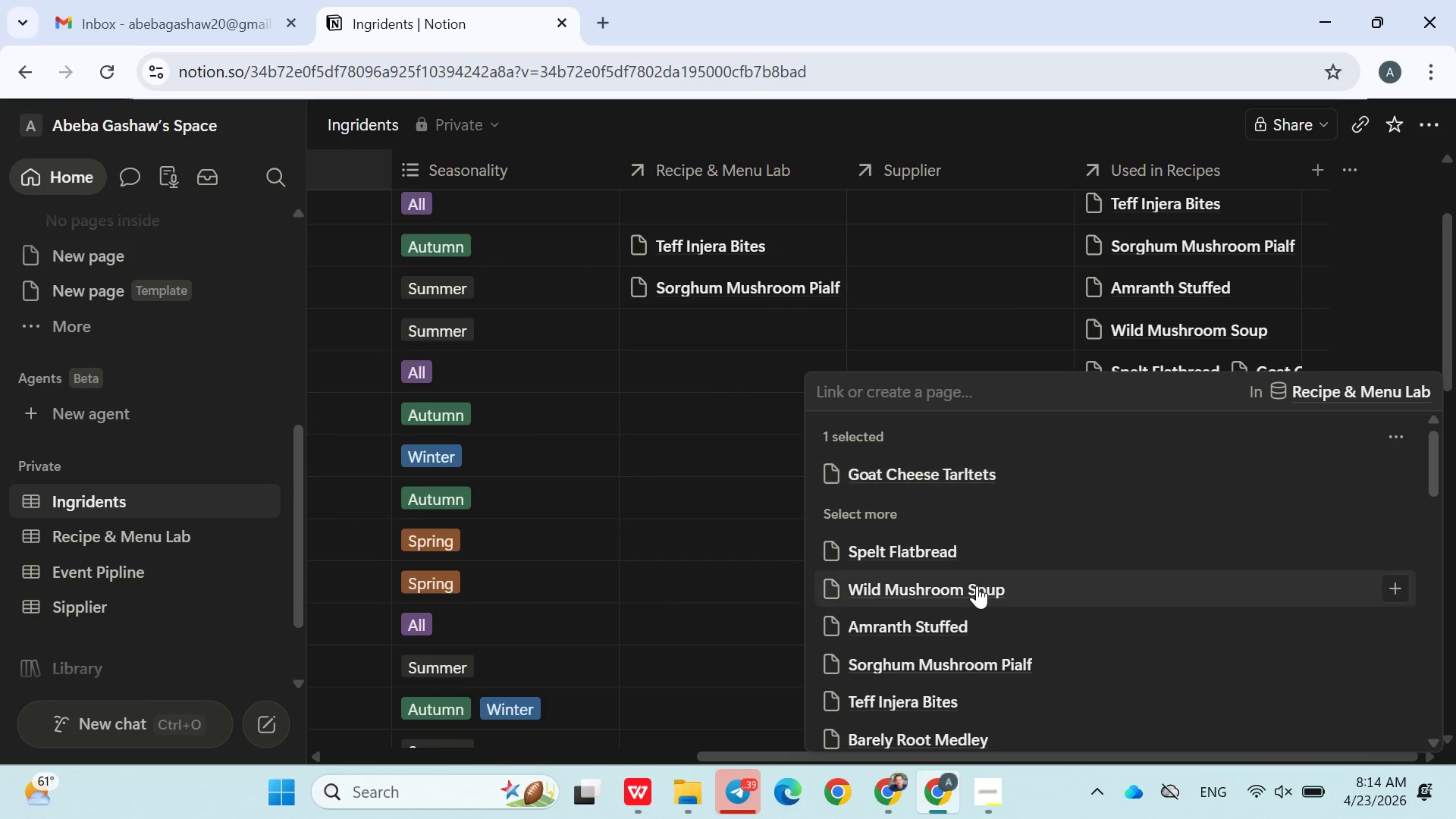 
left_click([975, 586])
 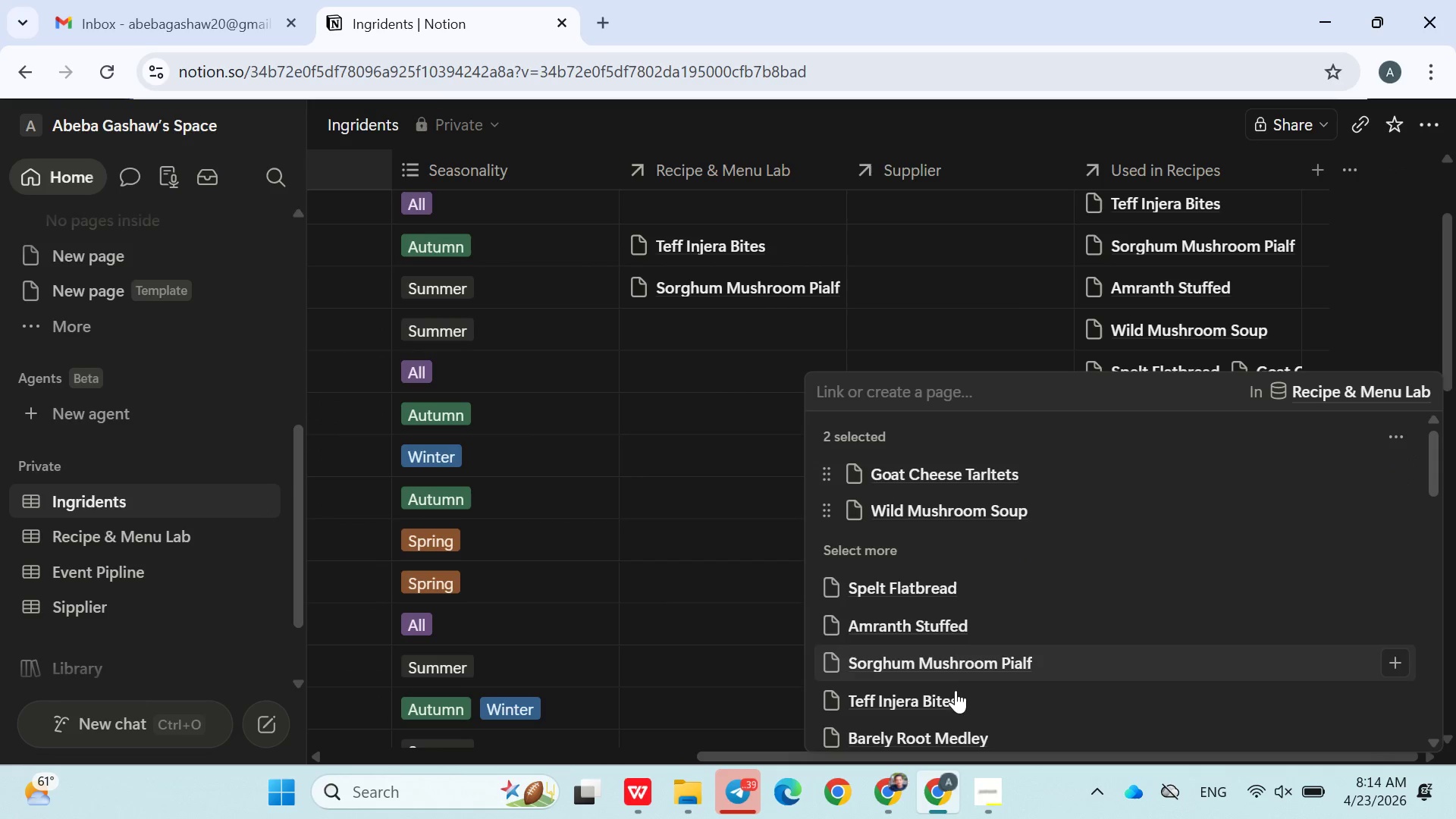 
left_click([956, 694])
 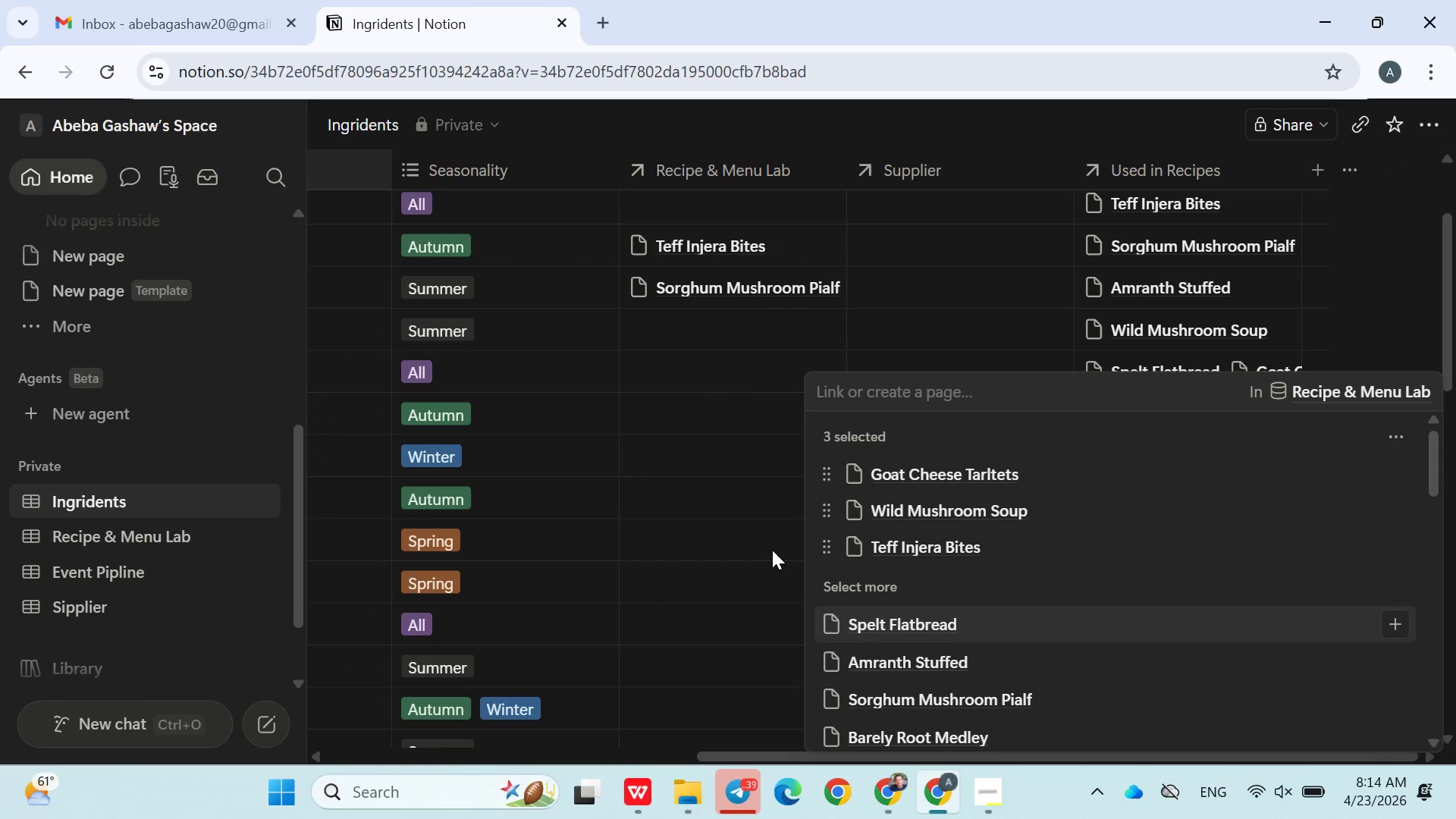 
left_click([772, 550])
 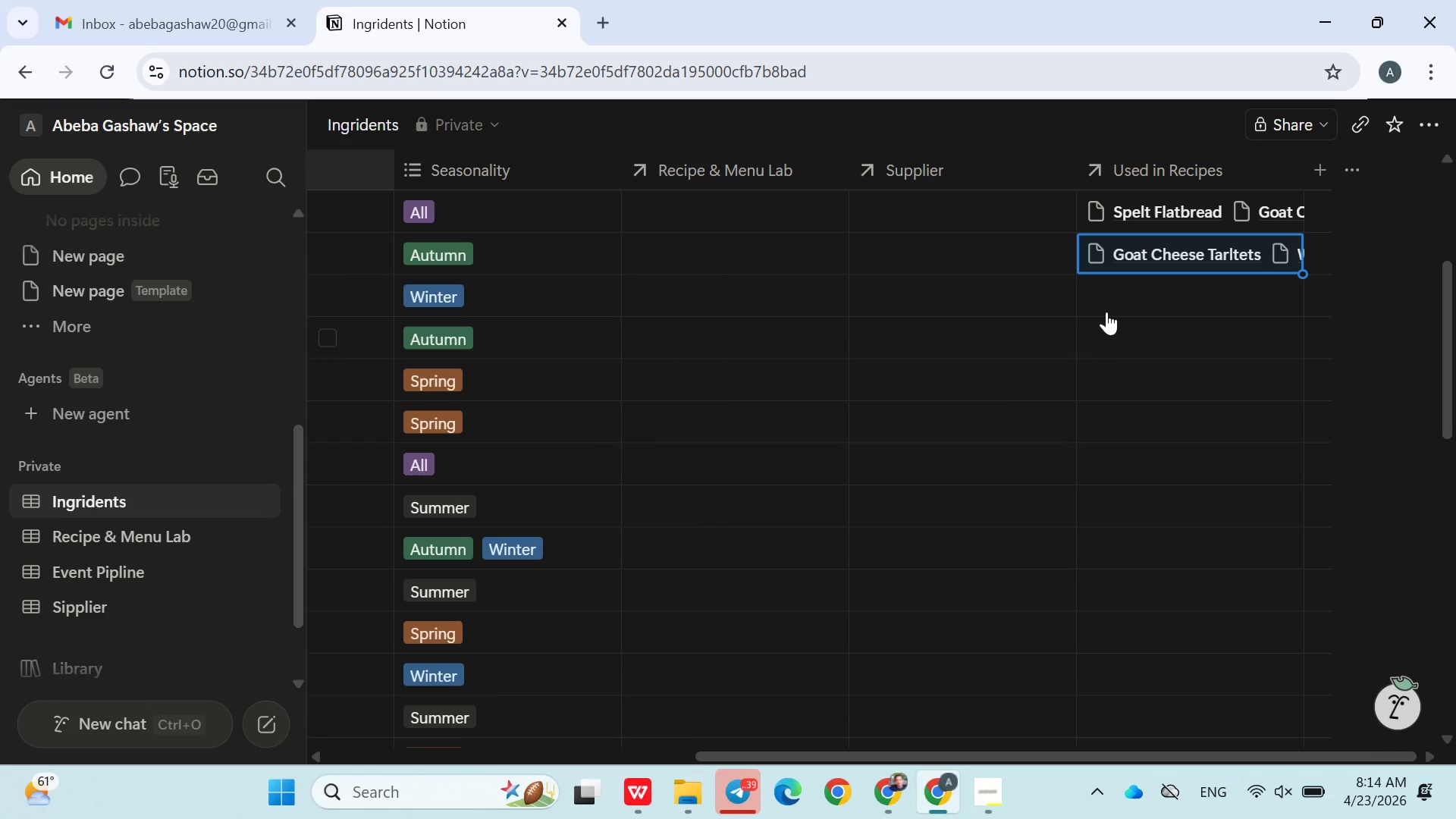 
left_click([1132, 297])
 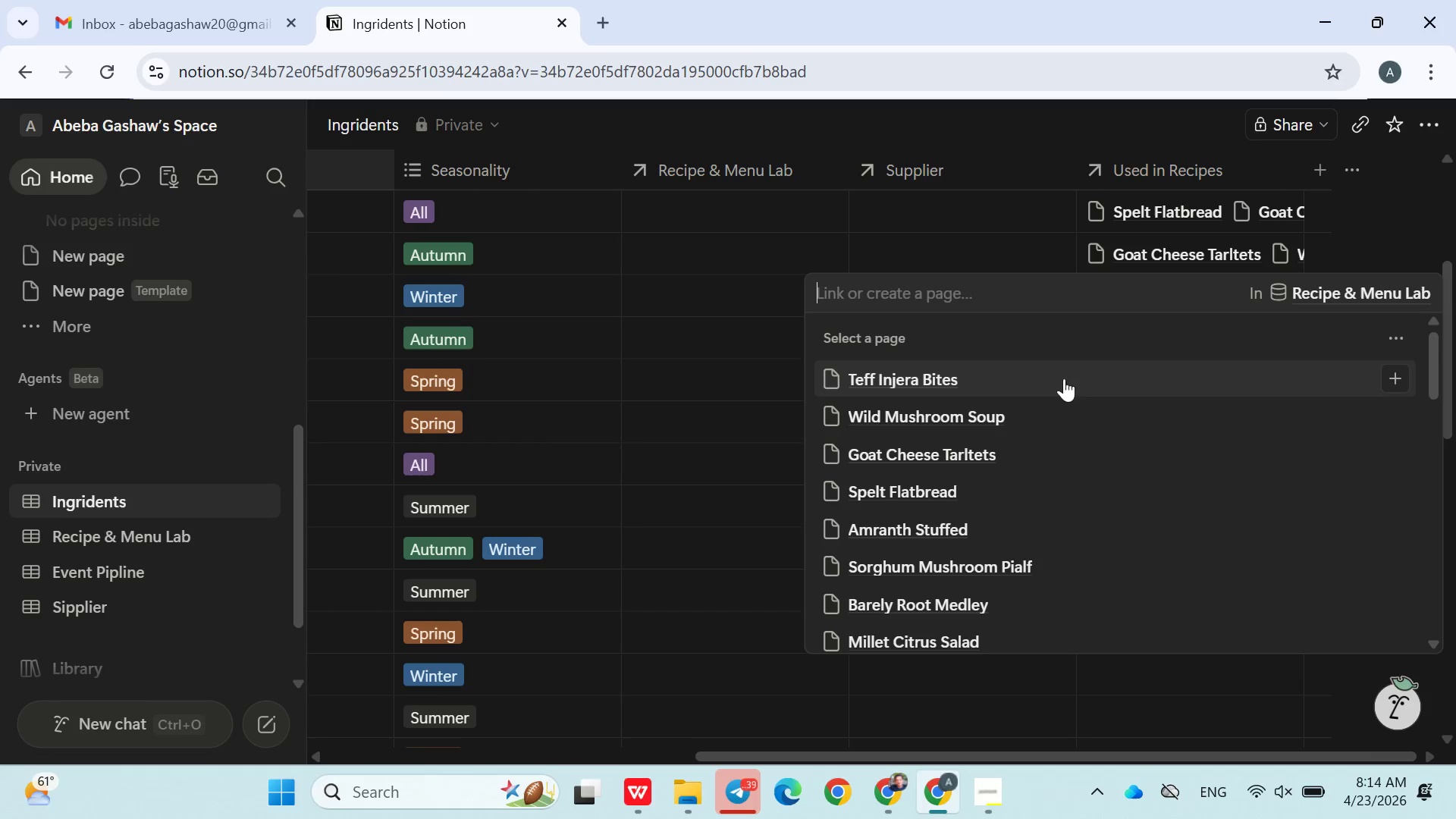 
left_click([1031, 402])
 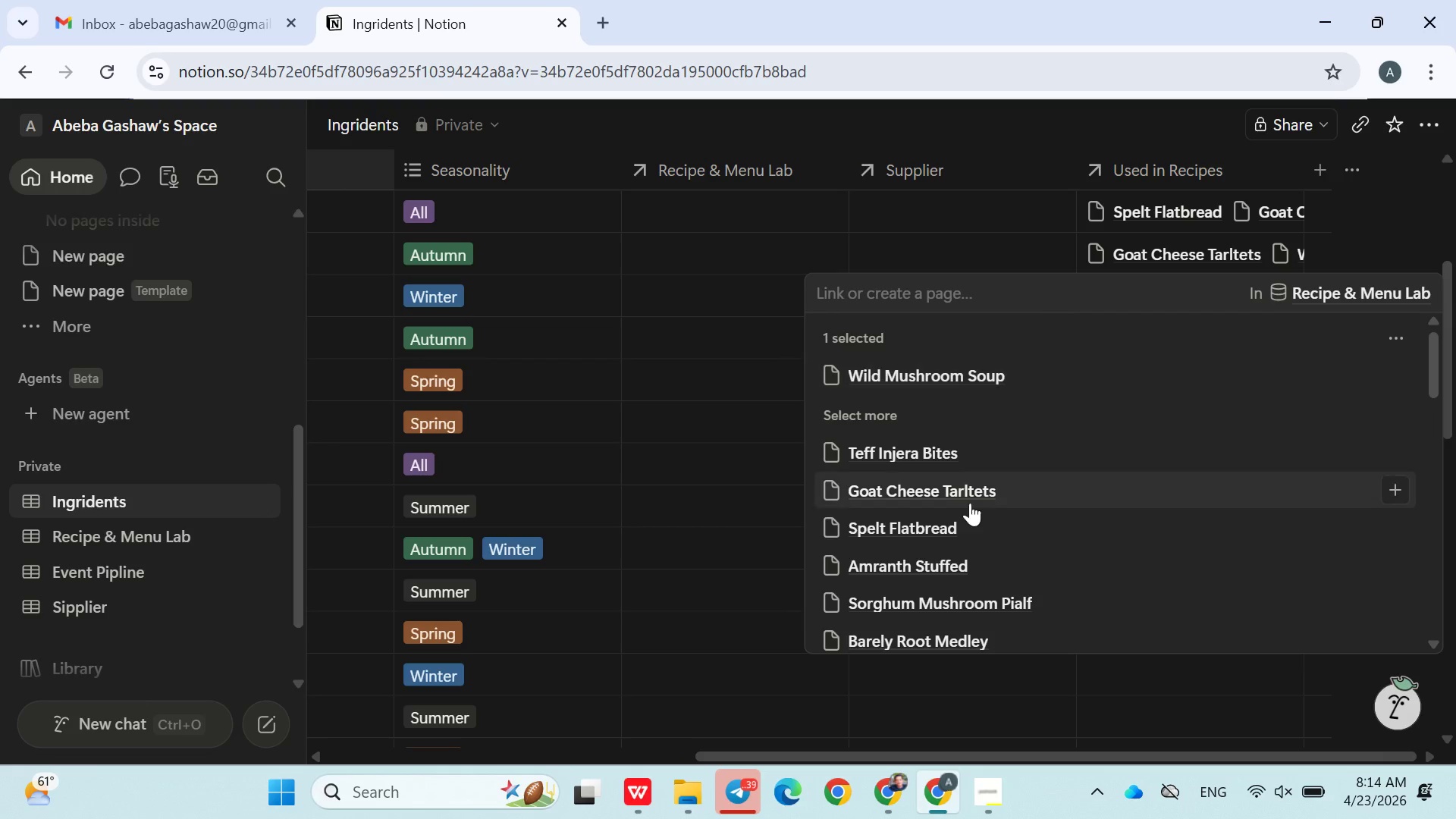 
left_click([967, 507])
 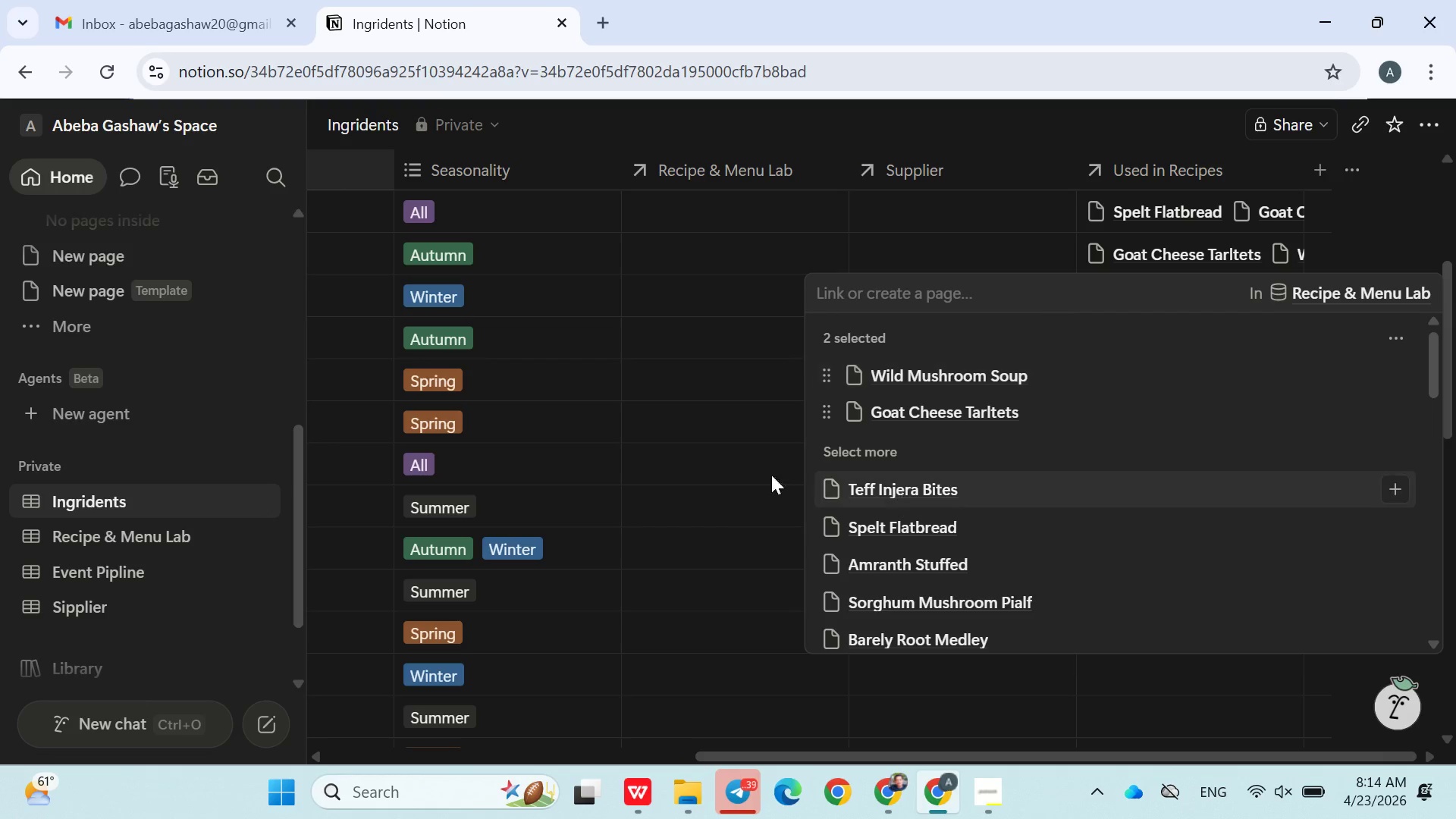 
left_click([748, 469])
 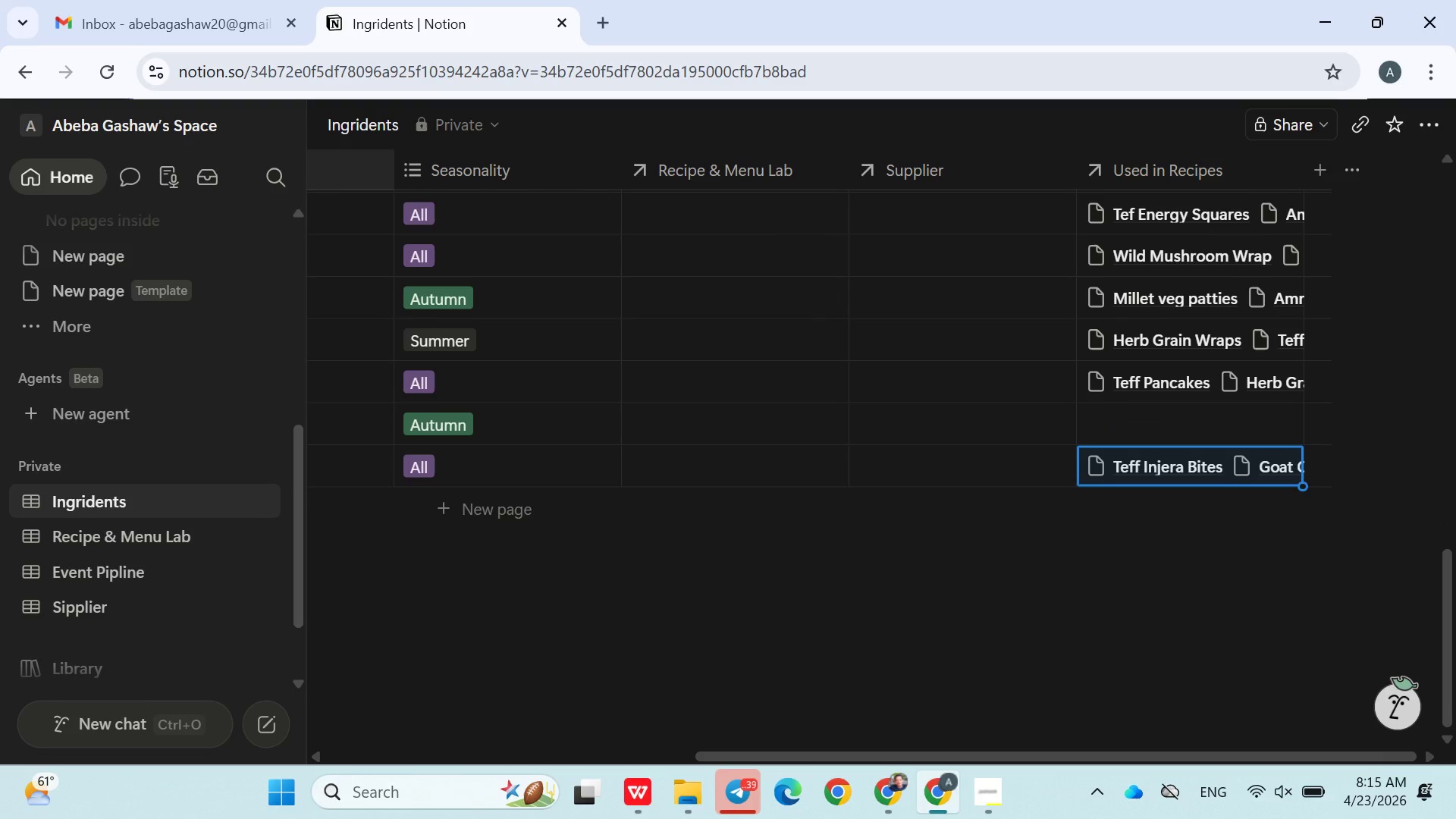 
wait(102.22)
 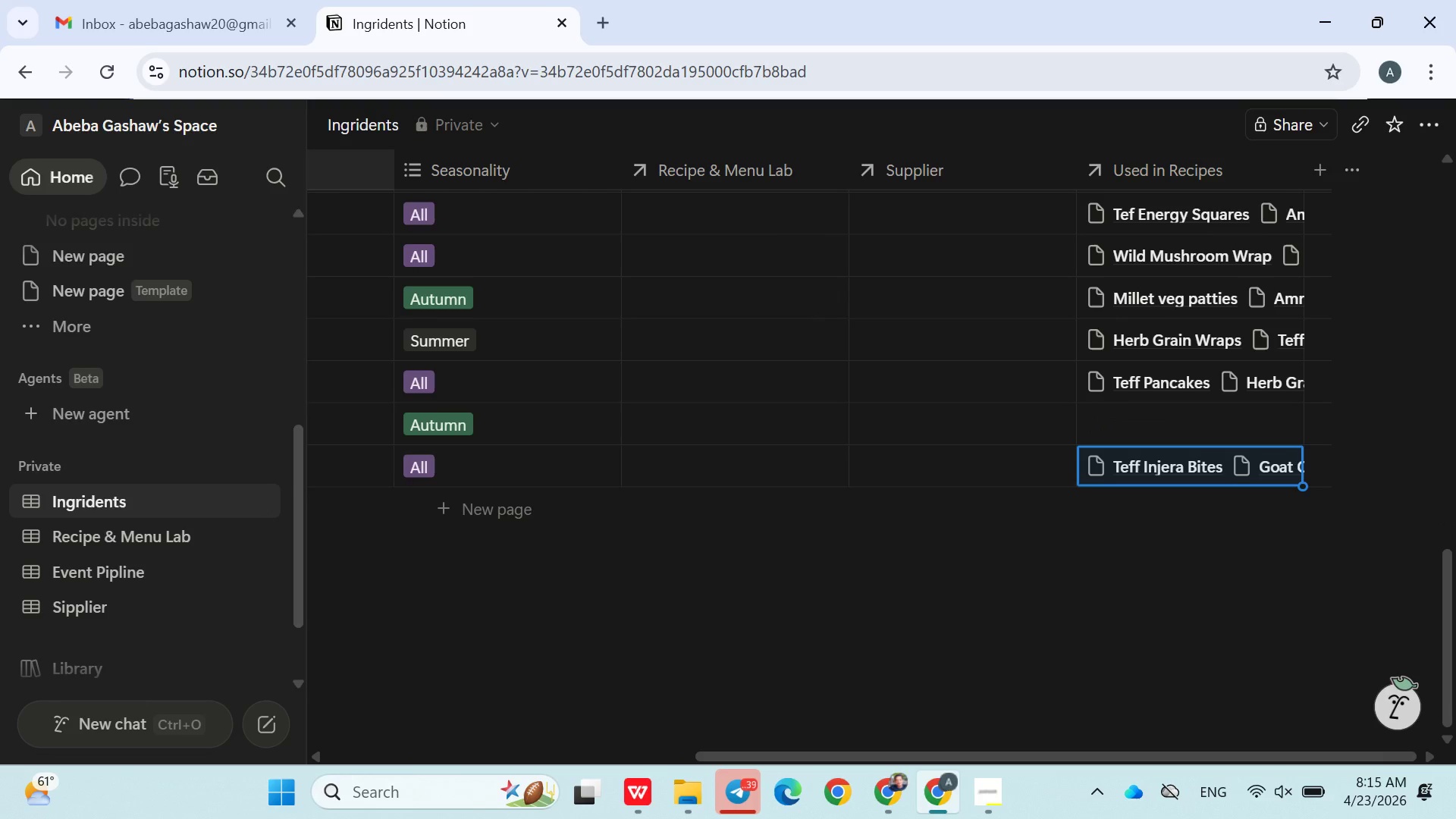 
left_click([186, 541])
 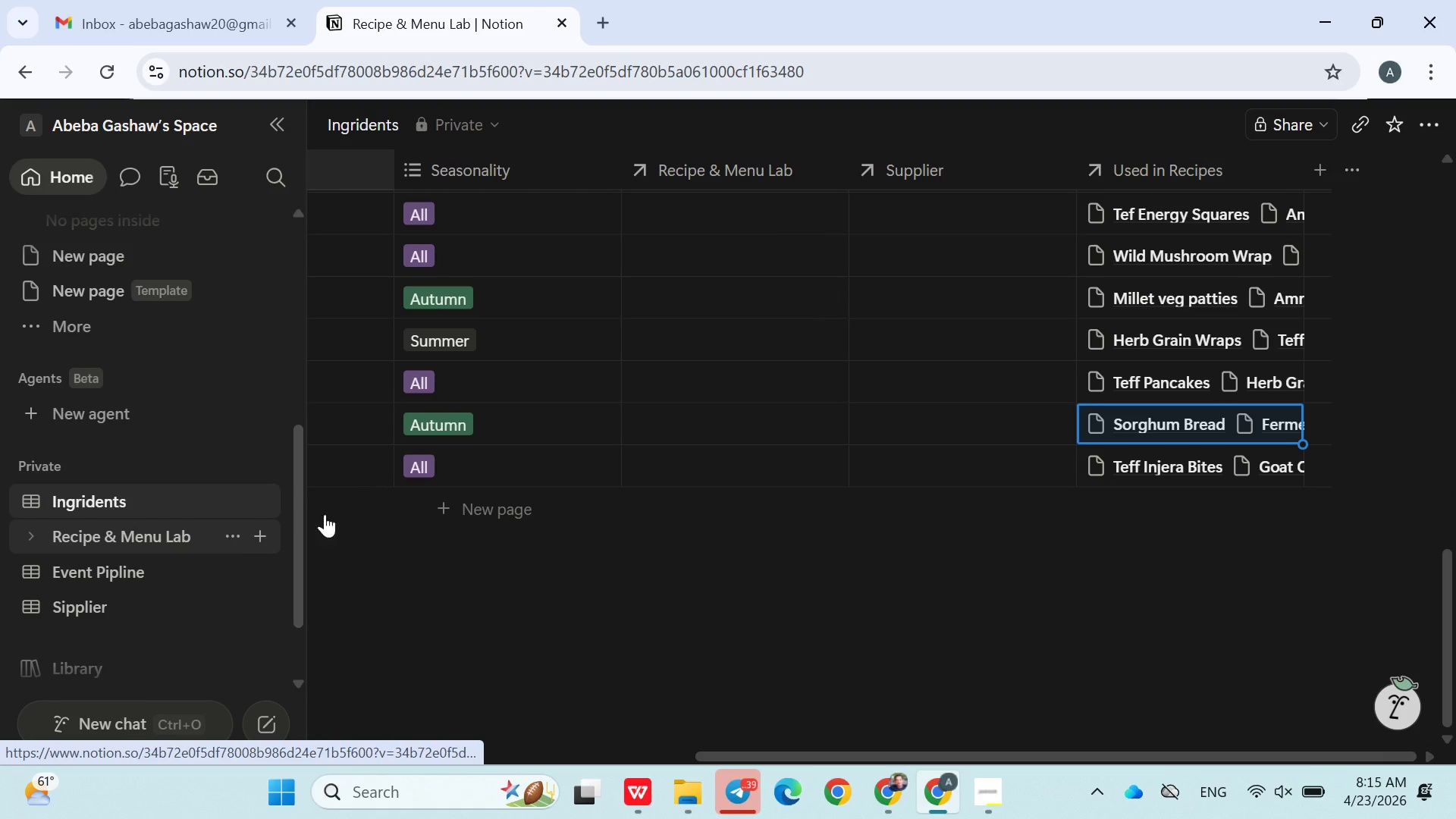 
mouse_move([811, 595])
 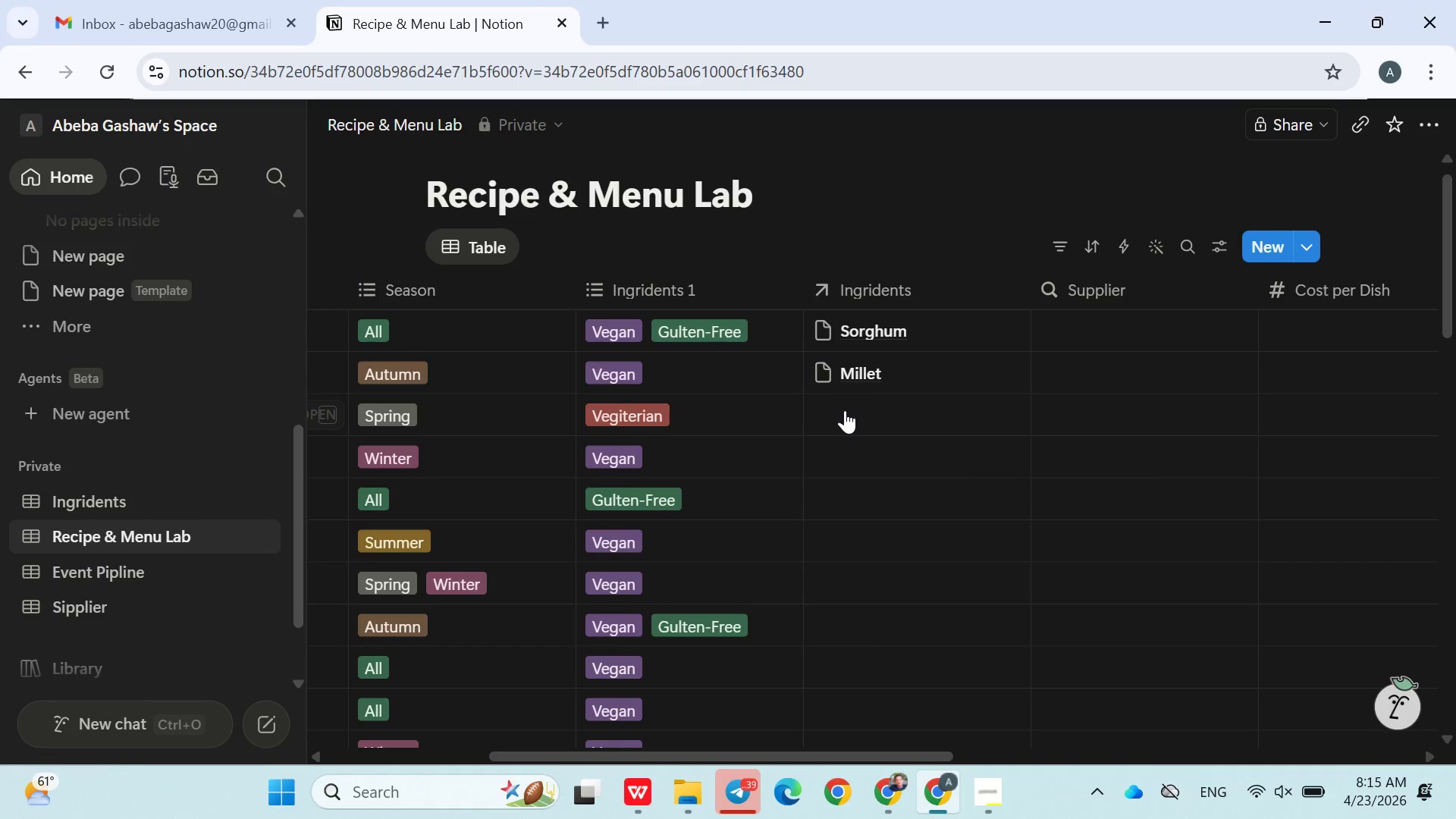 
left_click([849, 410])
 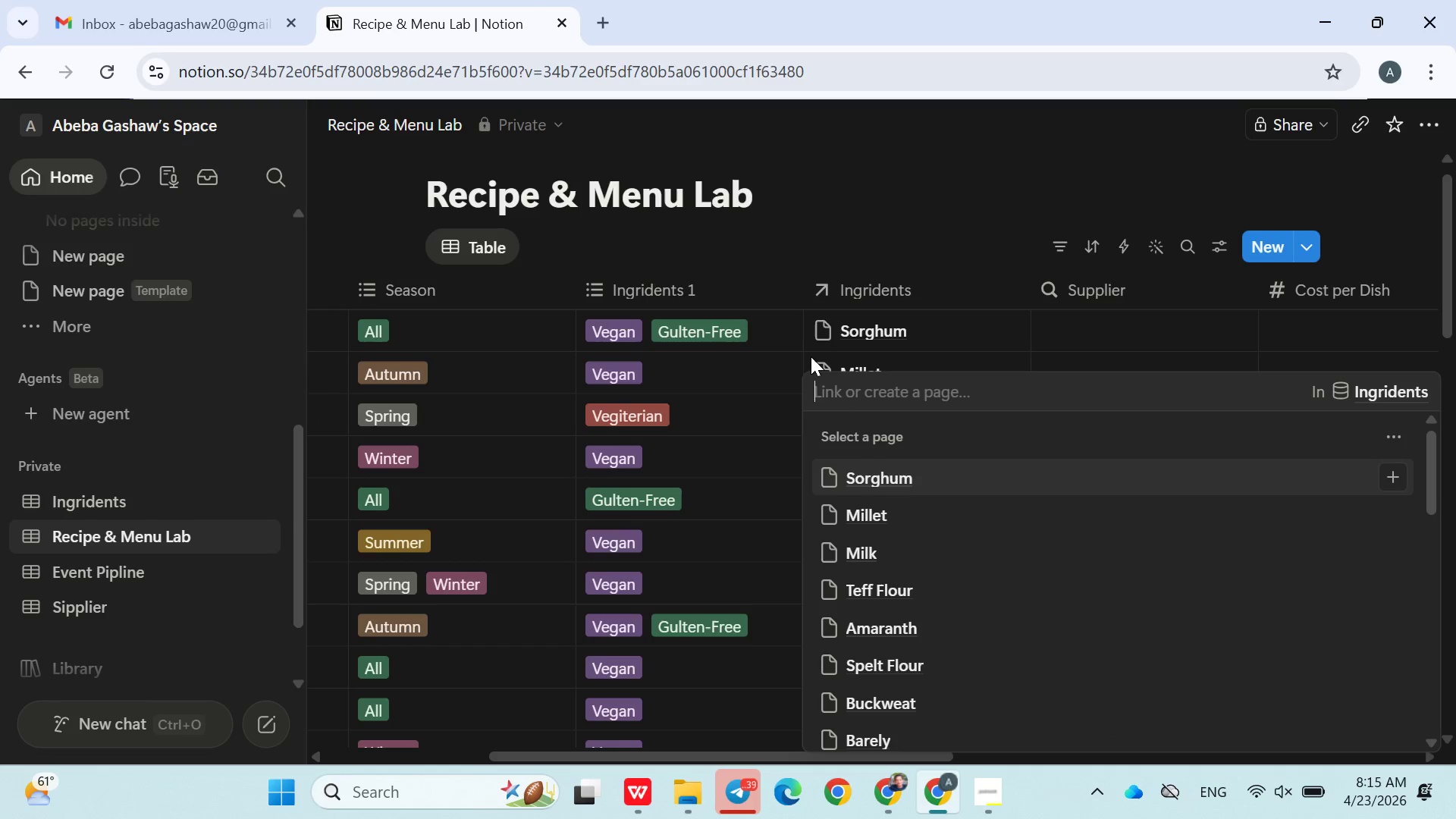 
left_click([940, 231])
 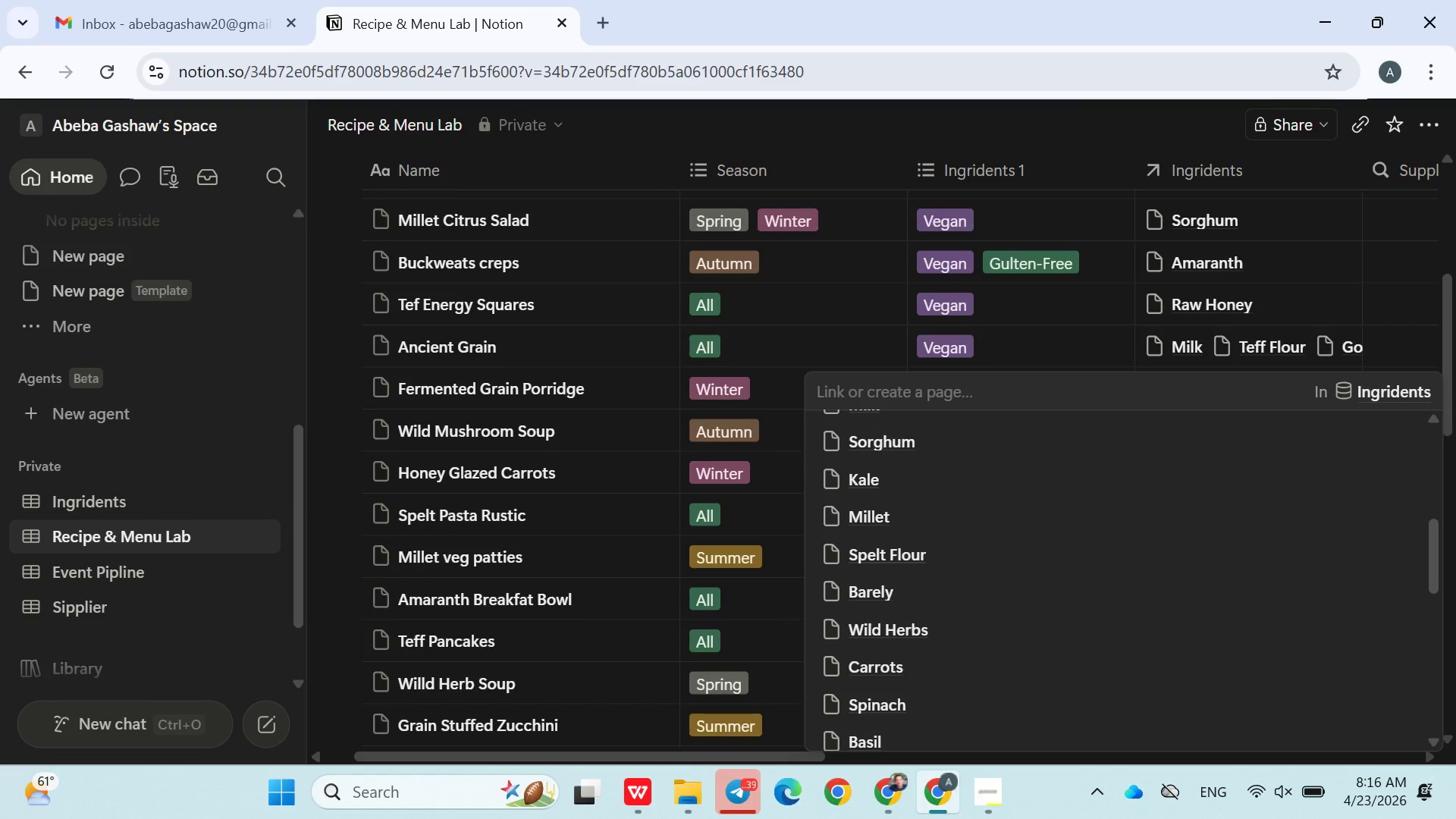 
wait(61.3)
 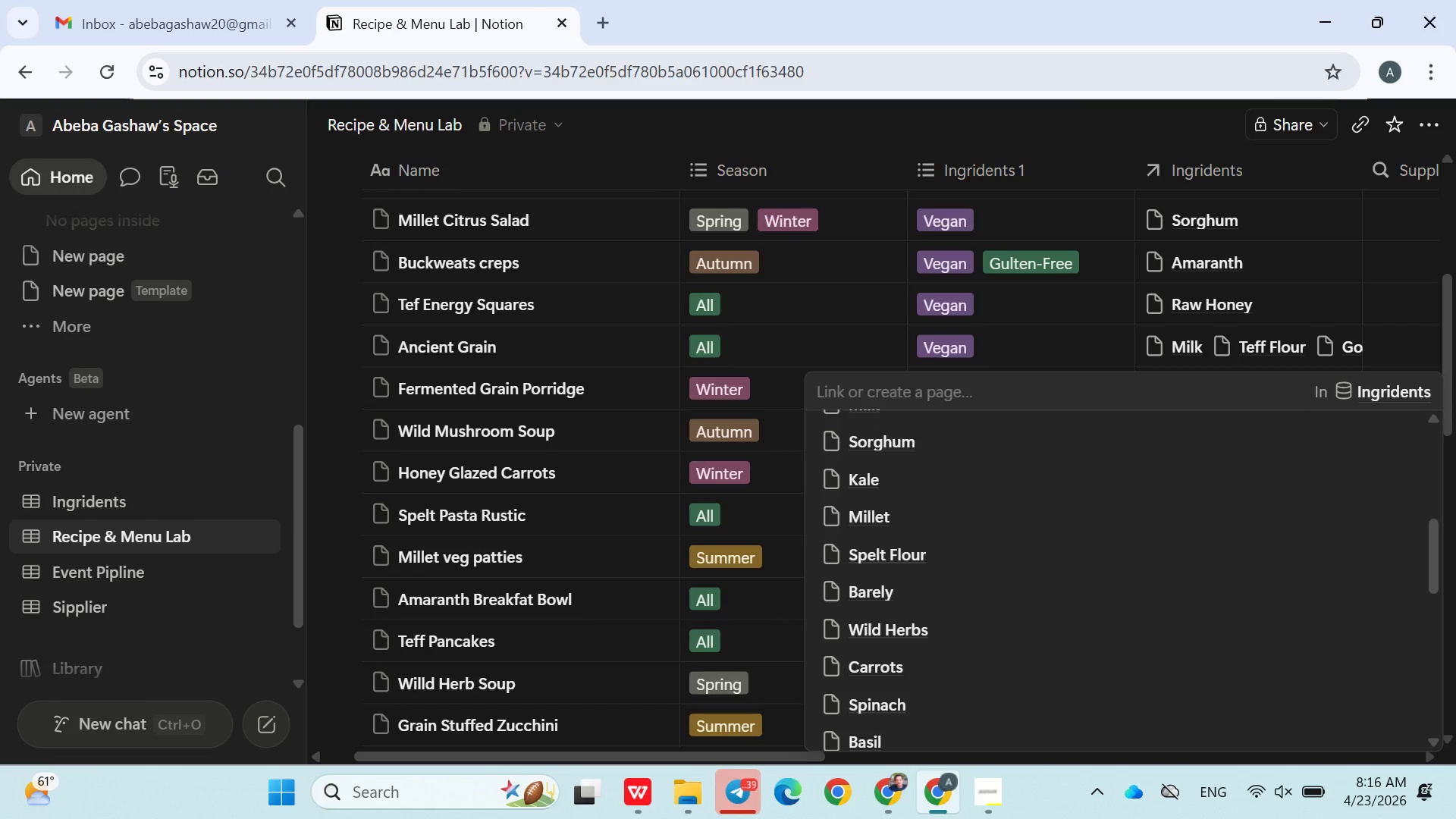 
left_click([987, 779])